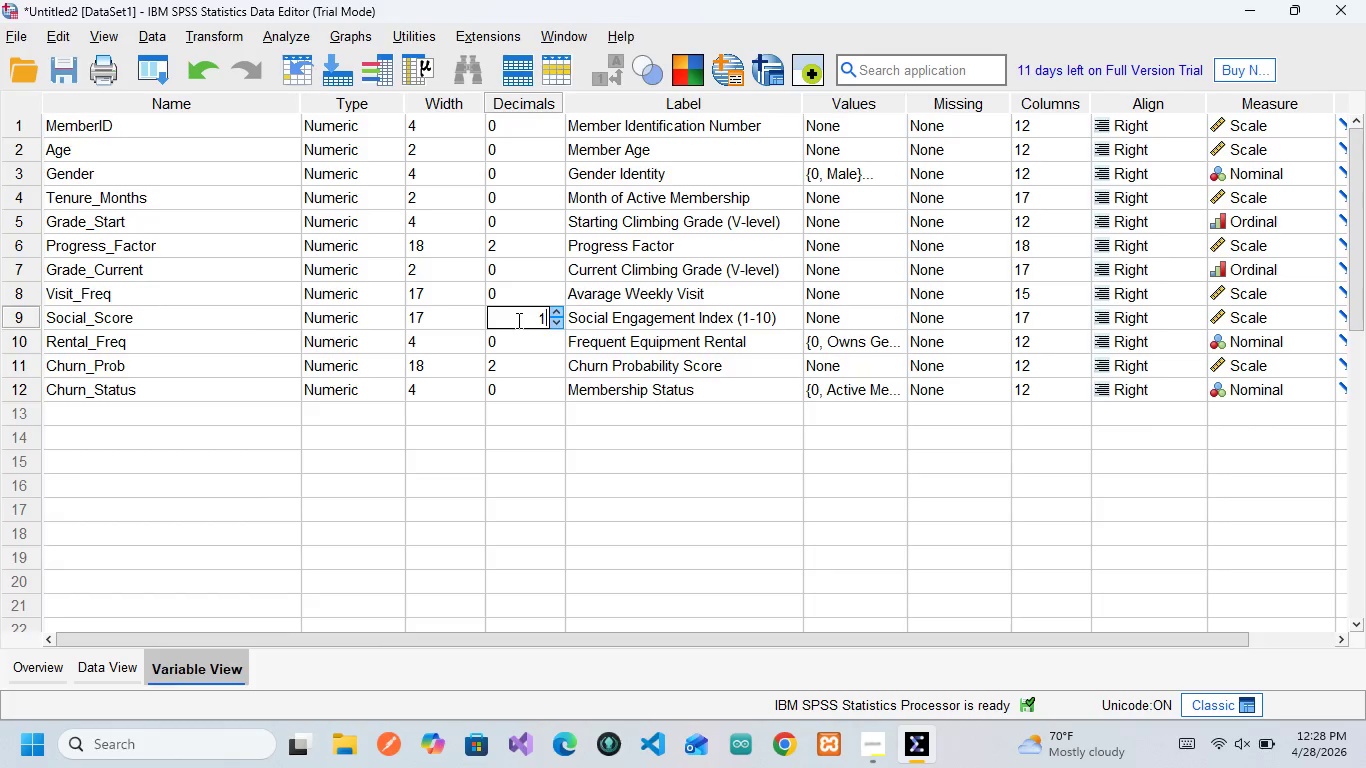 
key(ArrowRight)
 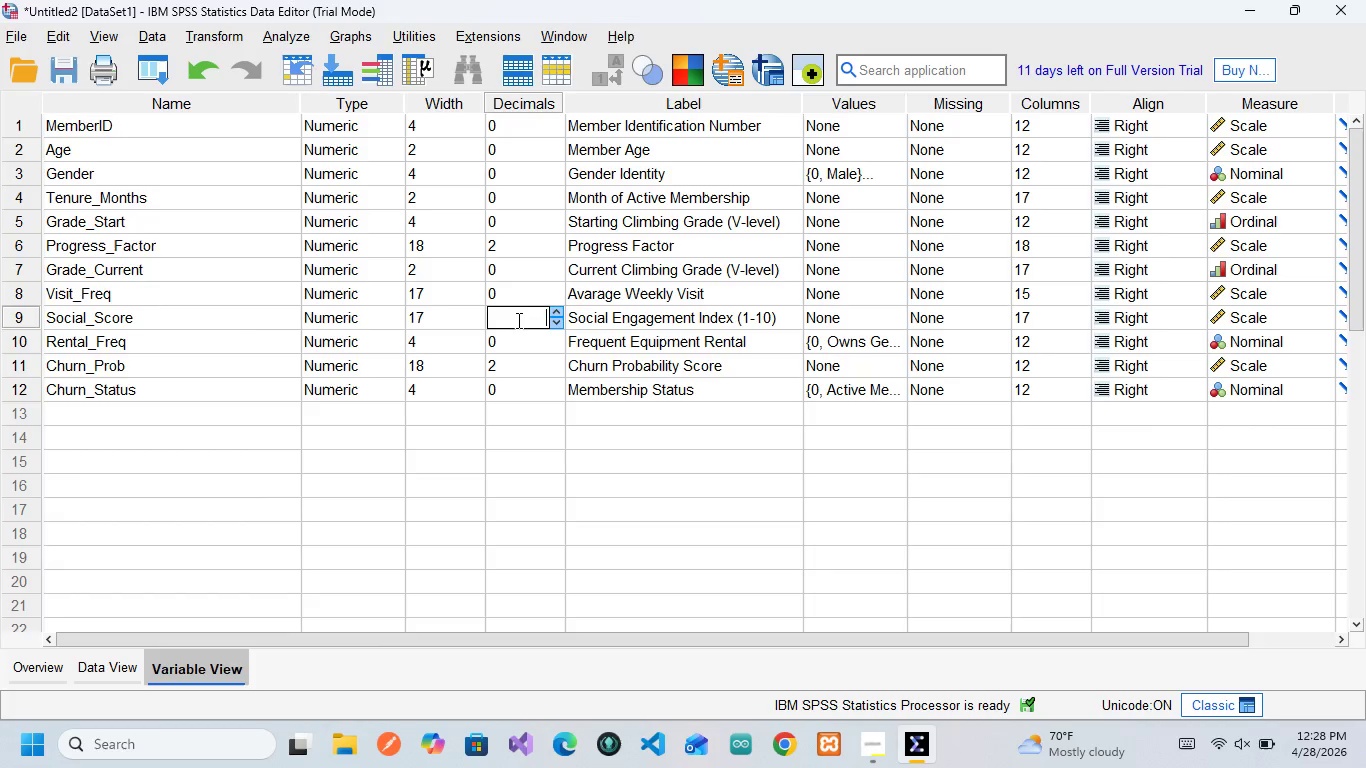 
key(Backspace)
 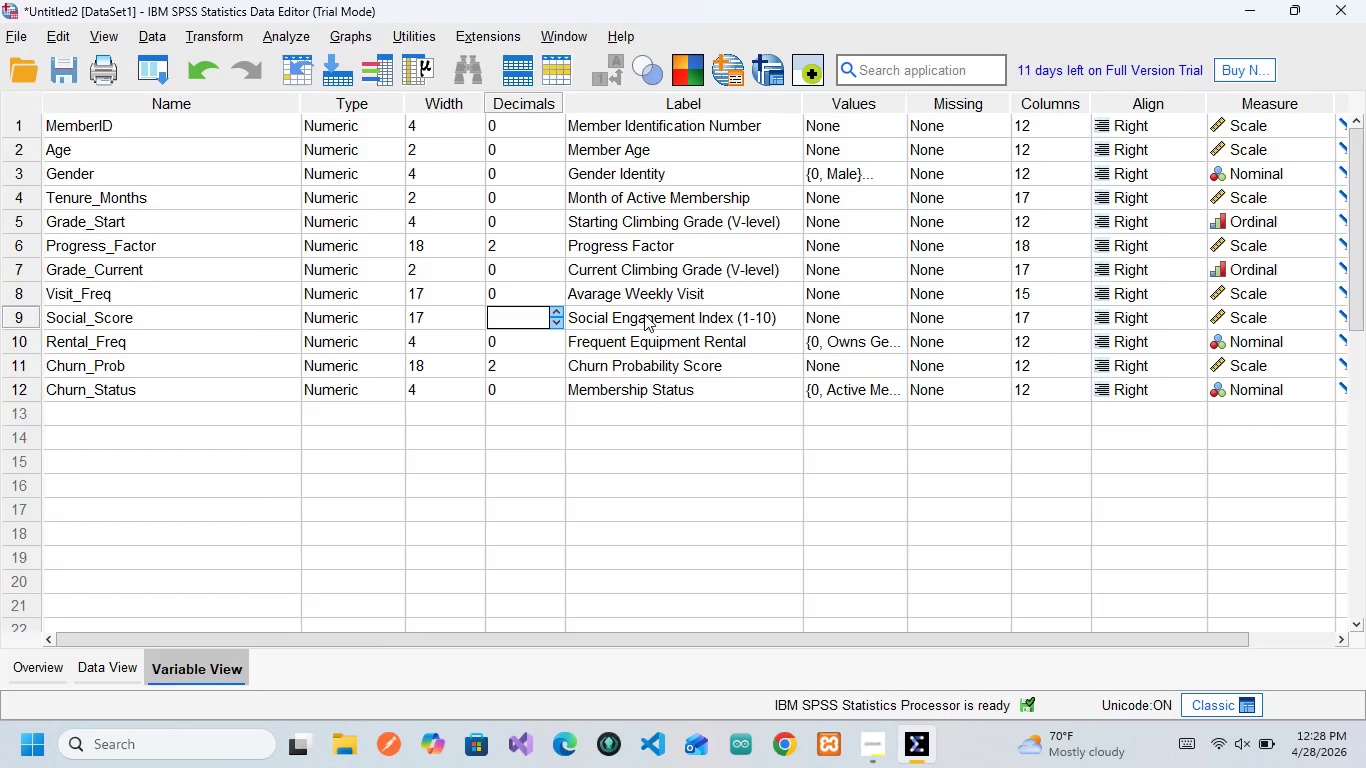 
left_click([644, 314])
 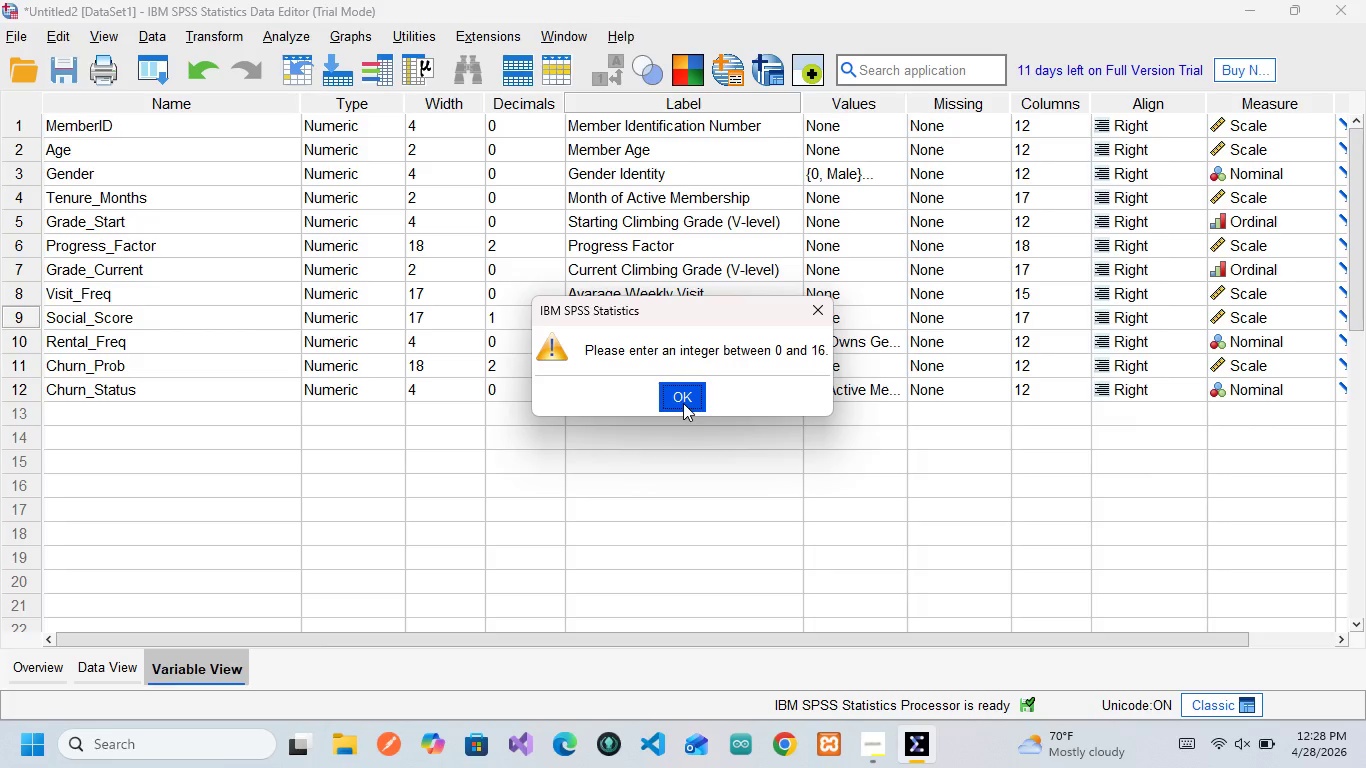 
left_click([683, 403])
 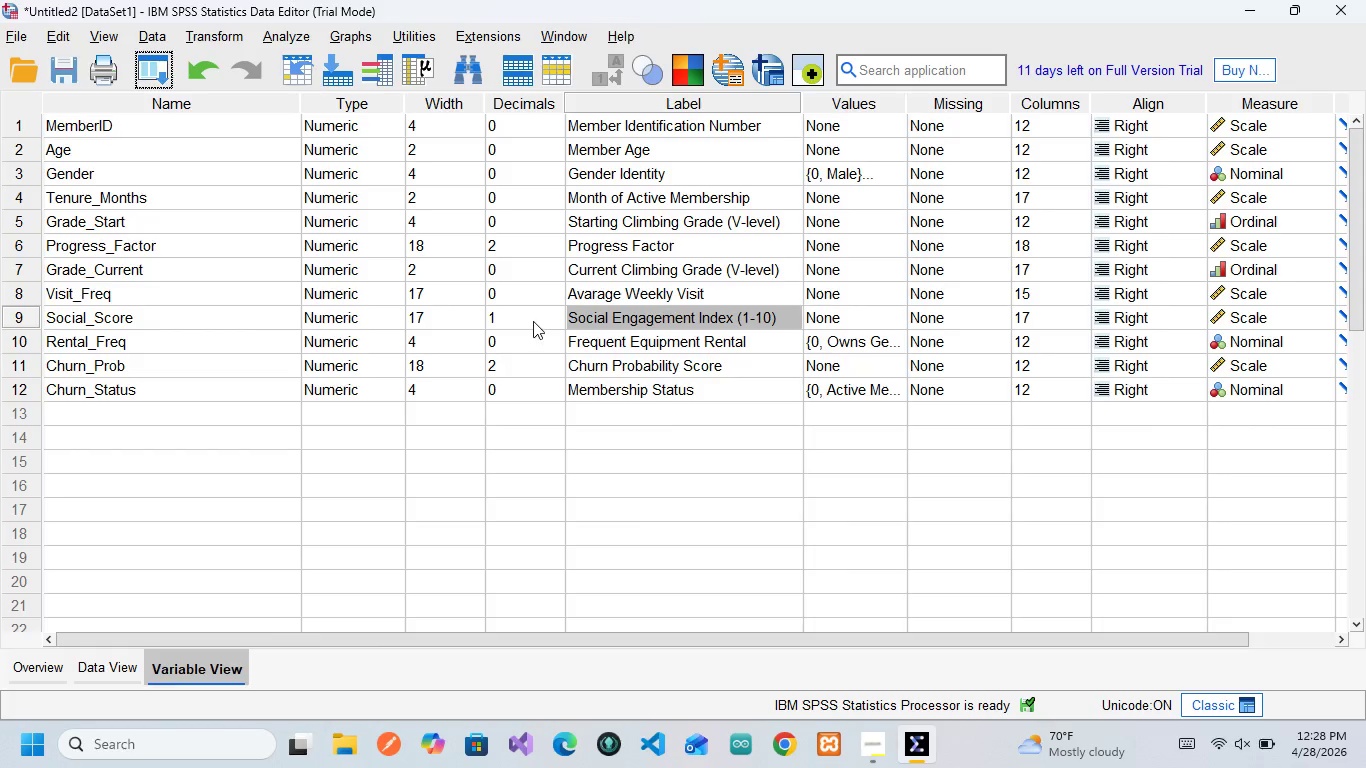 
left_click([533, 320])
 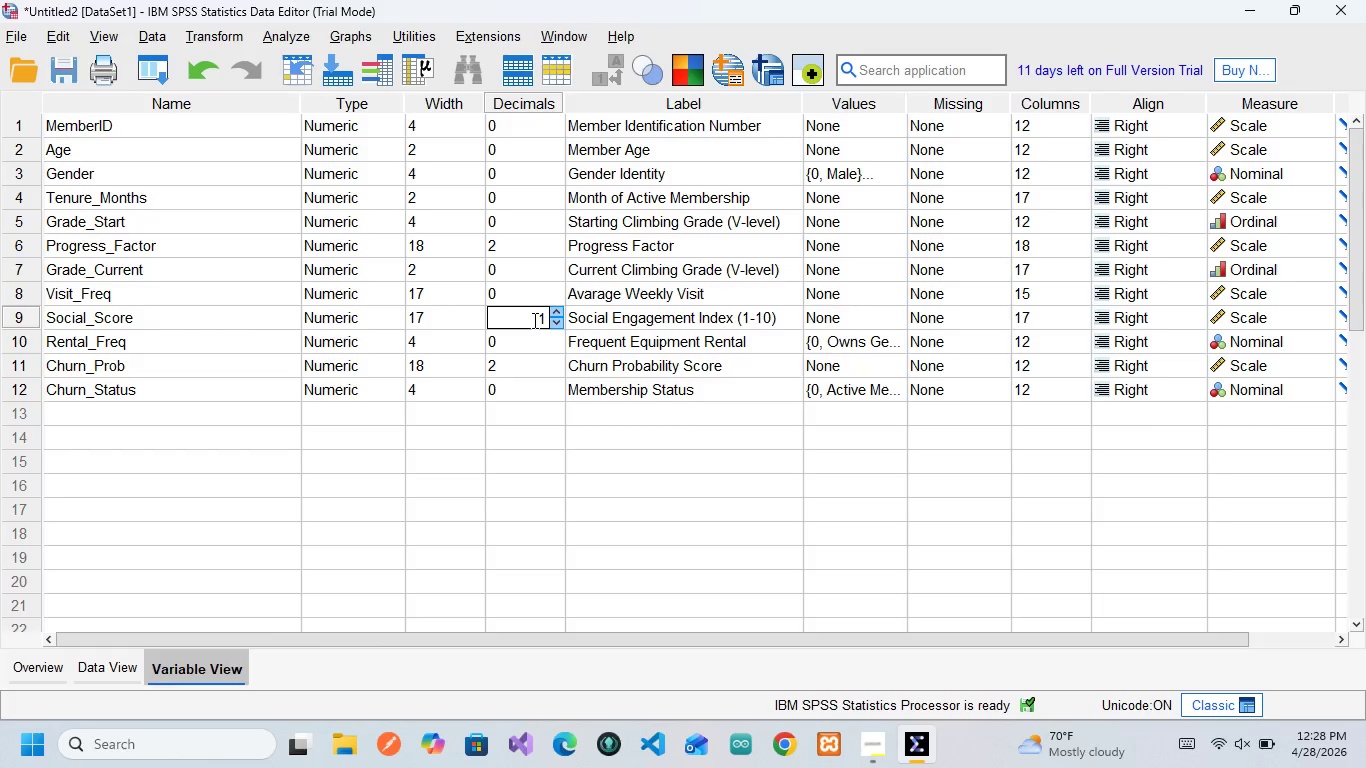 
key(ArrowRight)
 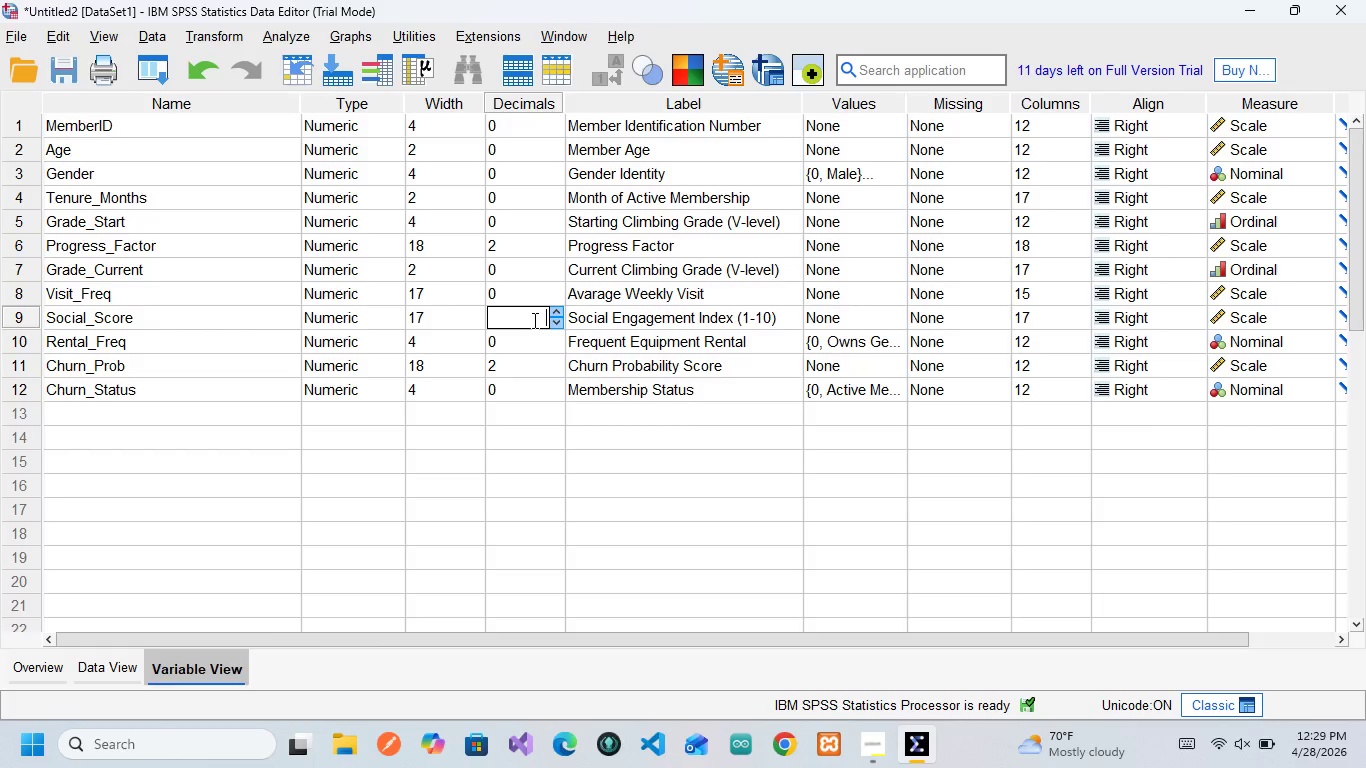 
key(Backspace)
 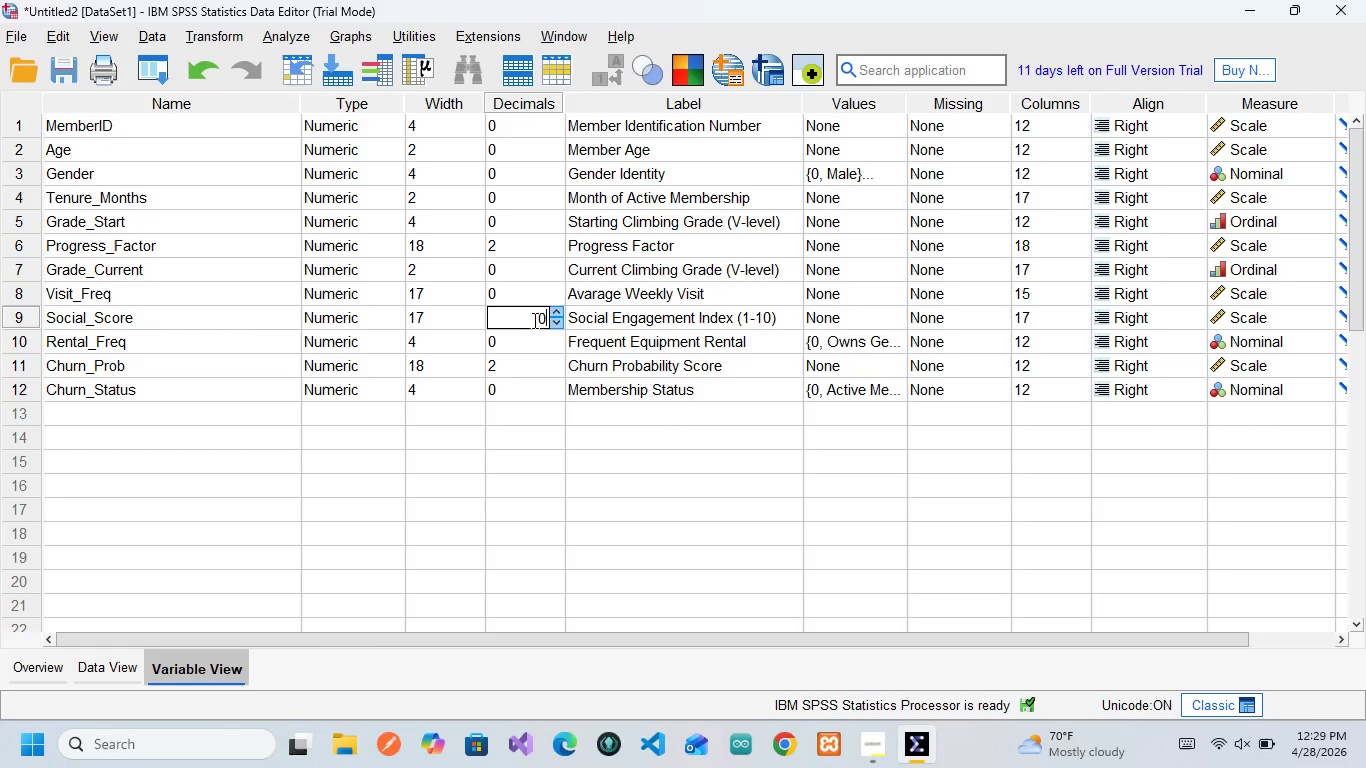 
key(0)
 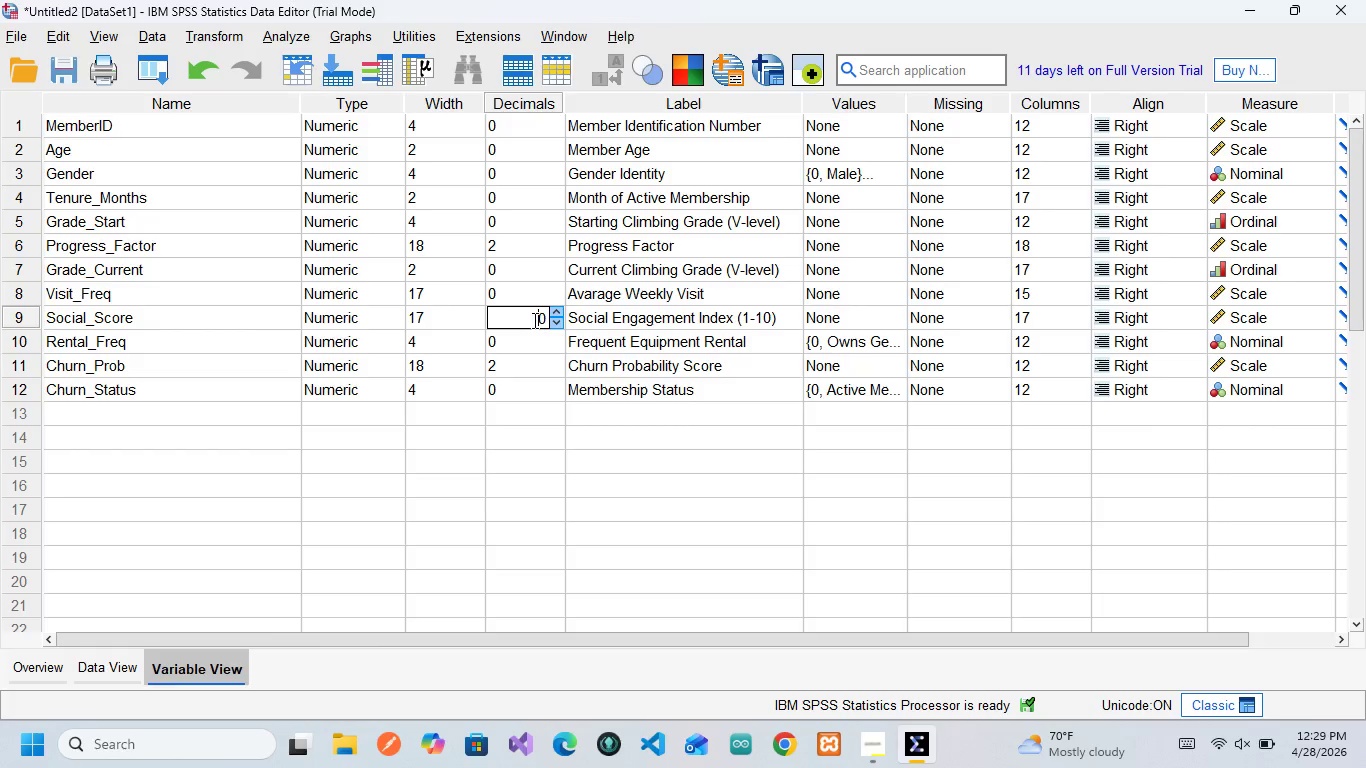 
key(Enter)
 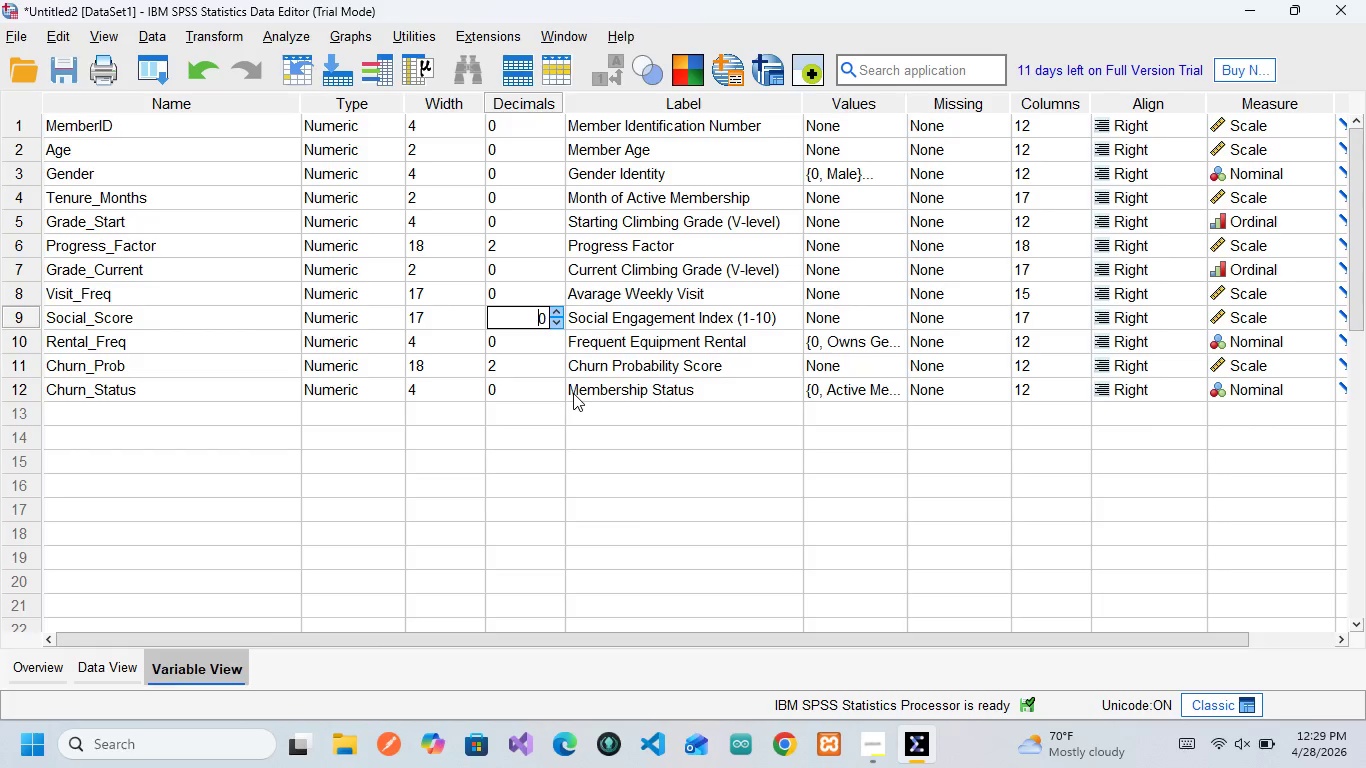 
left_click([573, 393])
 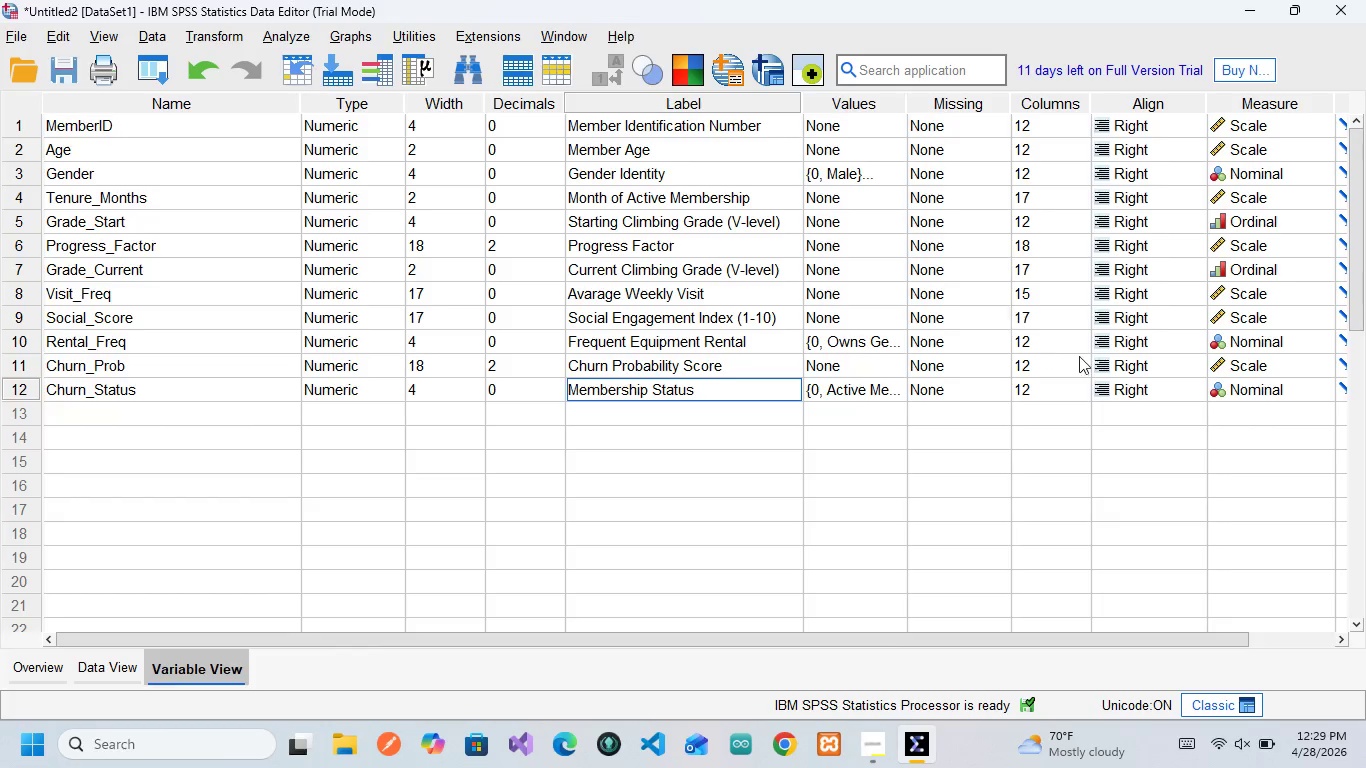 
wait(7.52)
 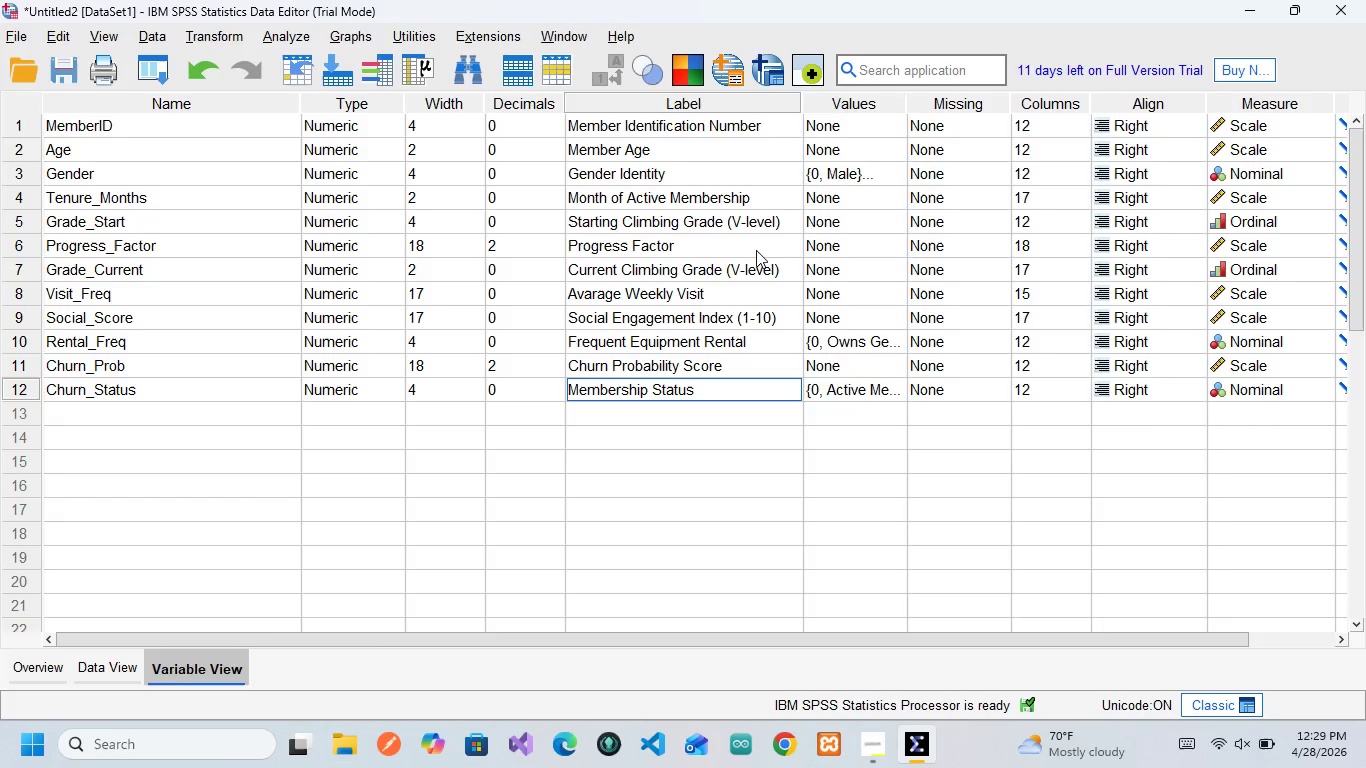 
scroll: coordinate [1069, 180], scroll_direction: up, amount: 6.0
 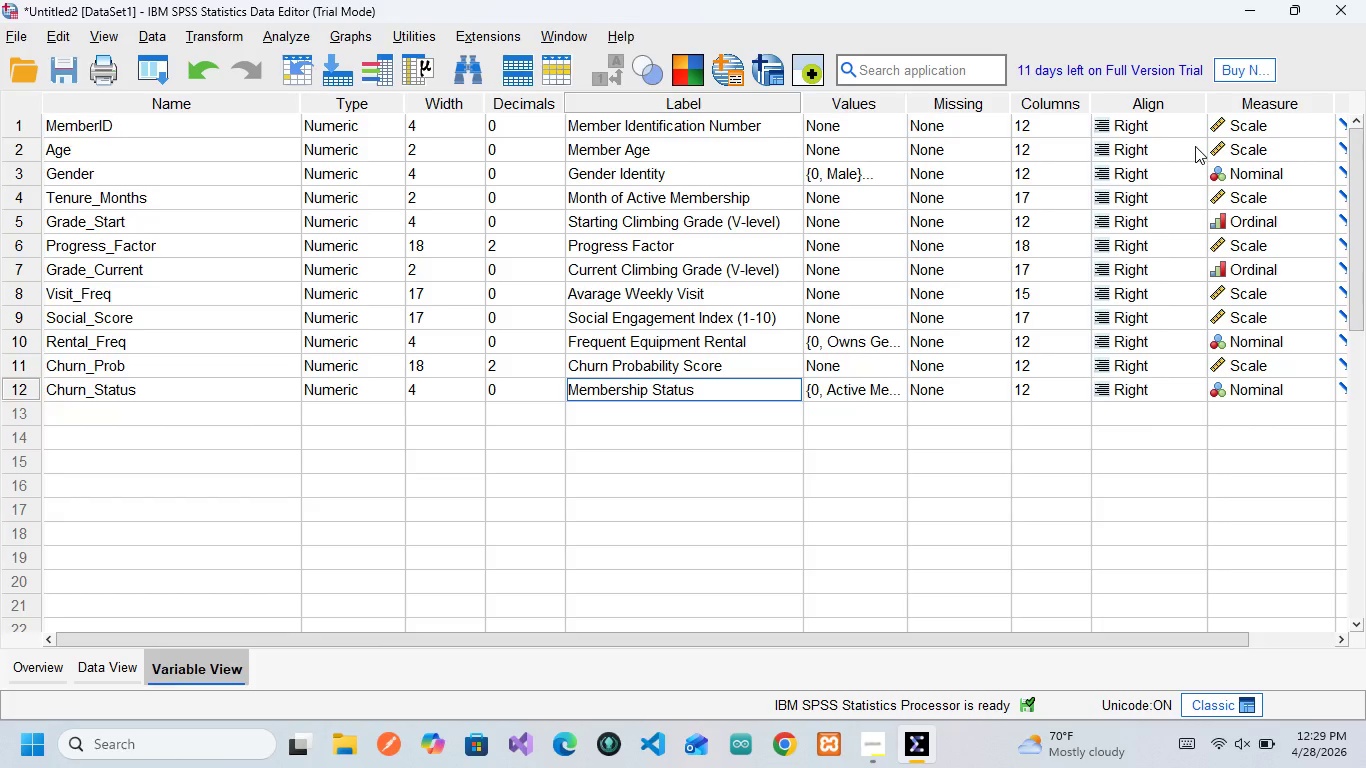 
left_click([1195, 146])
 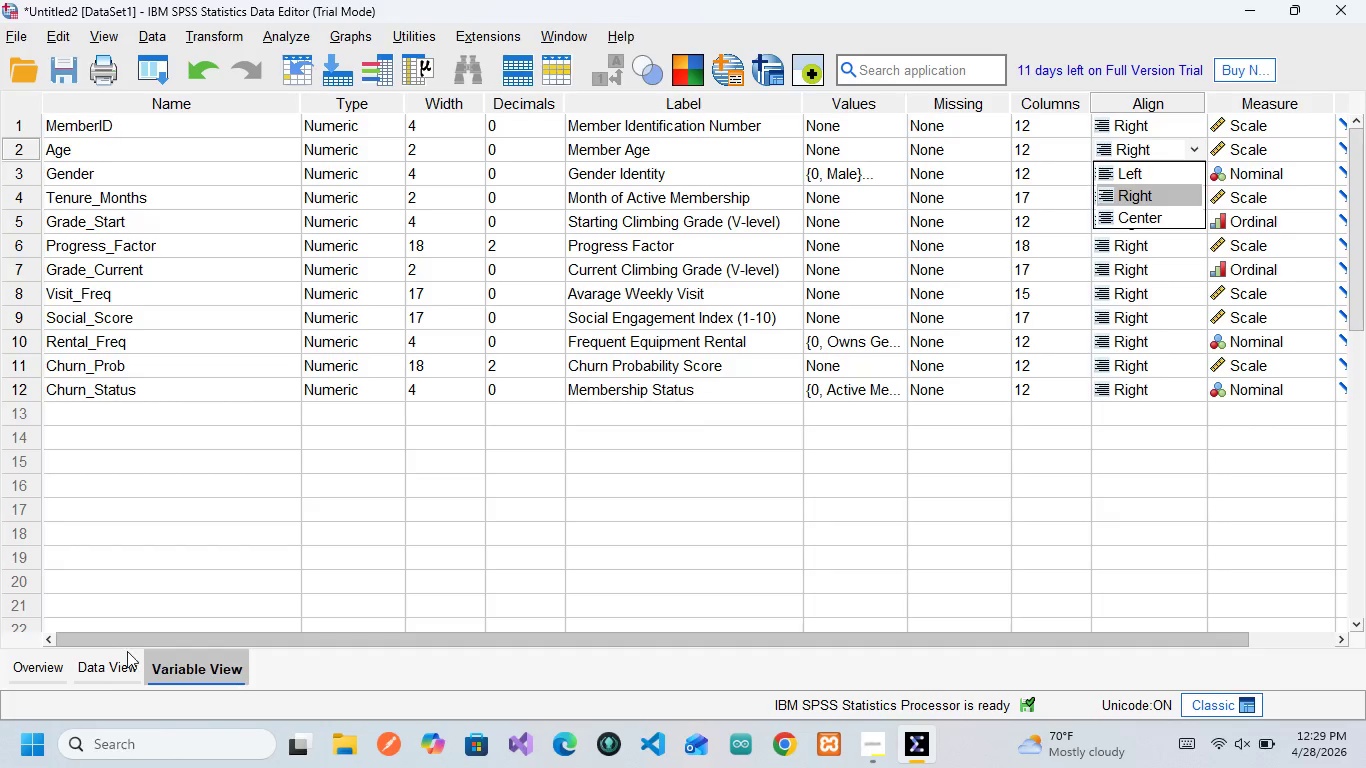 
left_click([99, 672])
 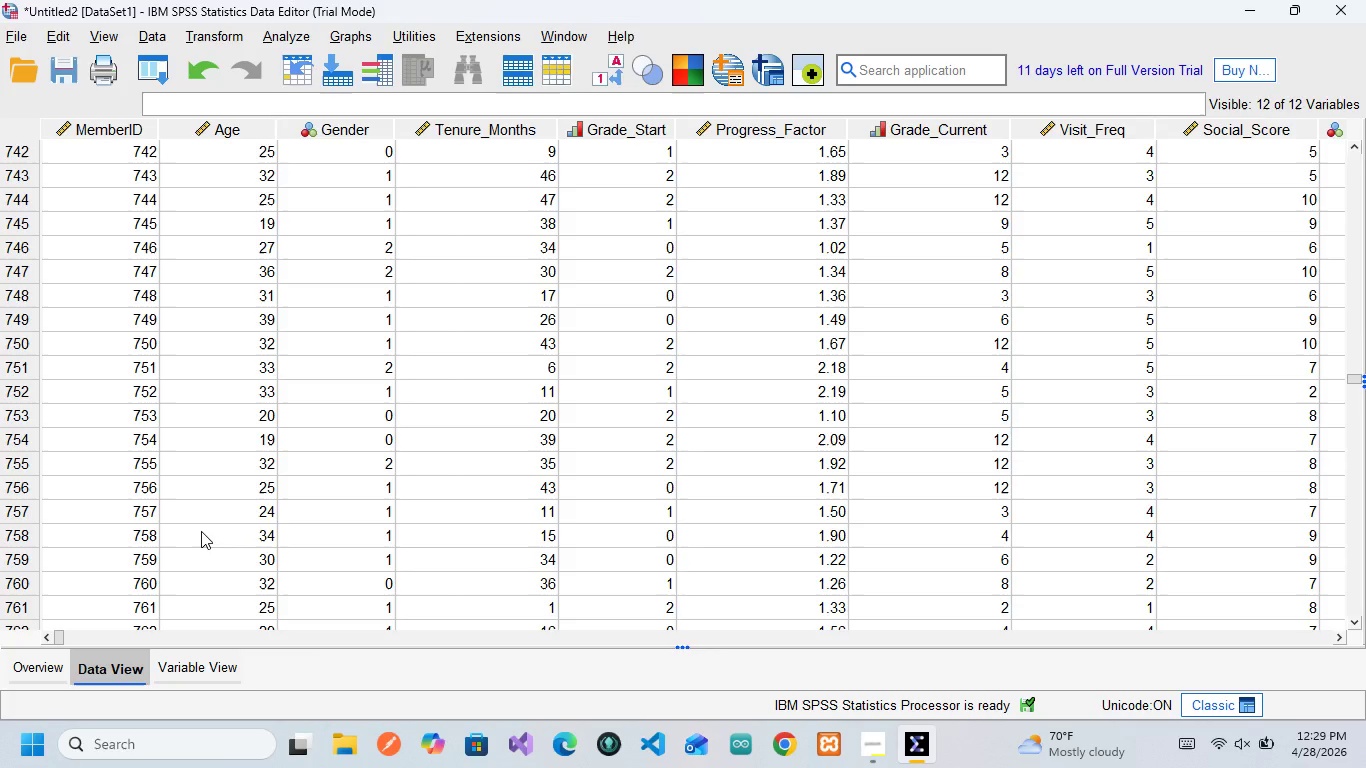 
wait(6.72)
 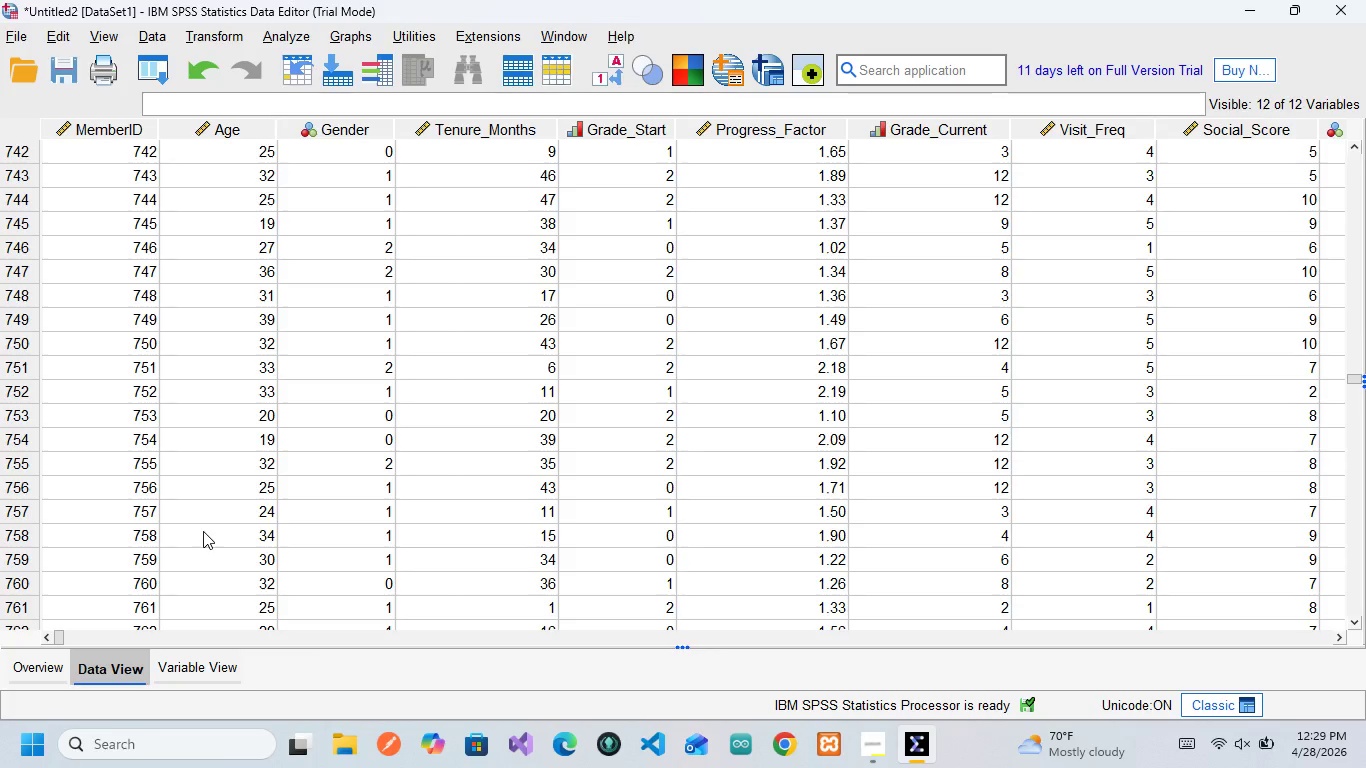 
scroll: coordinate [38, 545], scroll_direction: down, amount: 14.0
 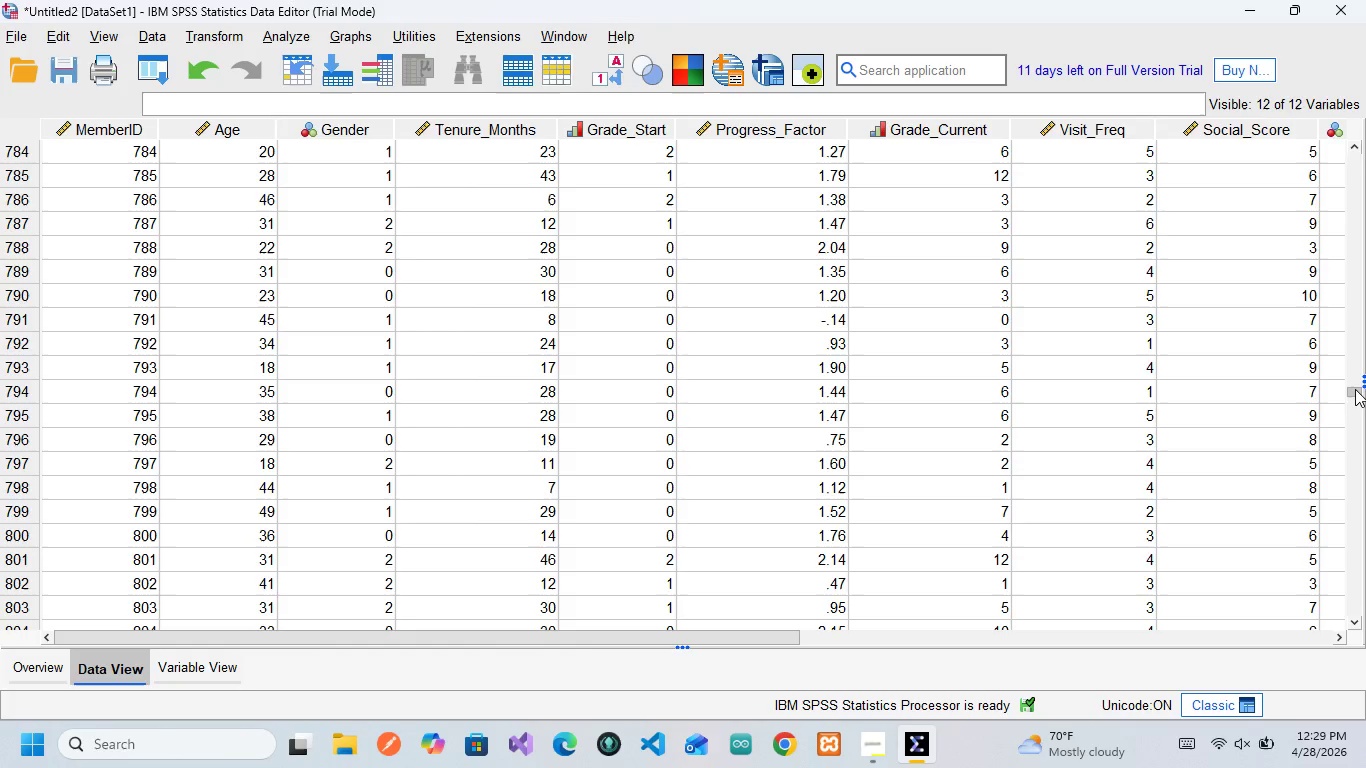 
left_click_drag(start_coordinate=[1355, 388], to_coordinate=[1355, 441])
 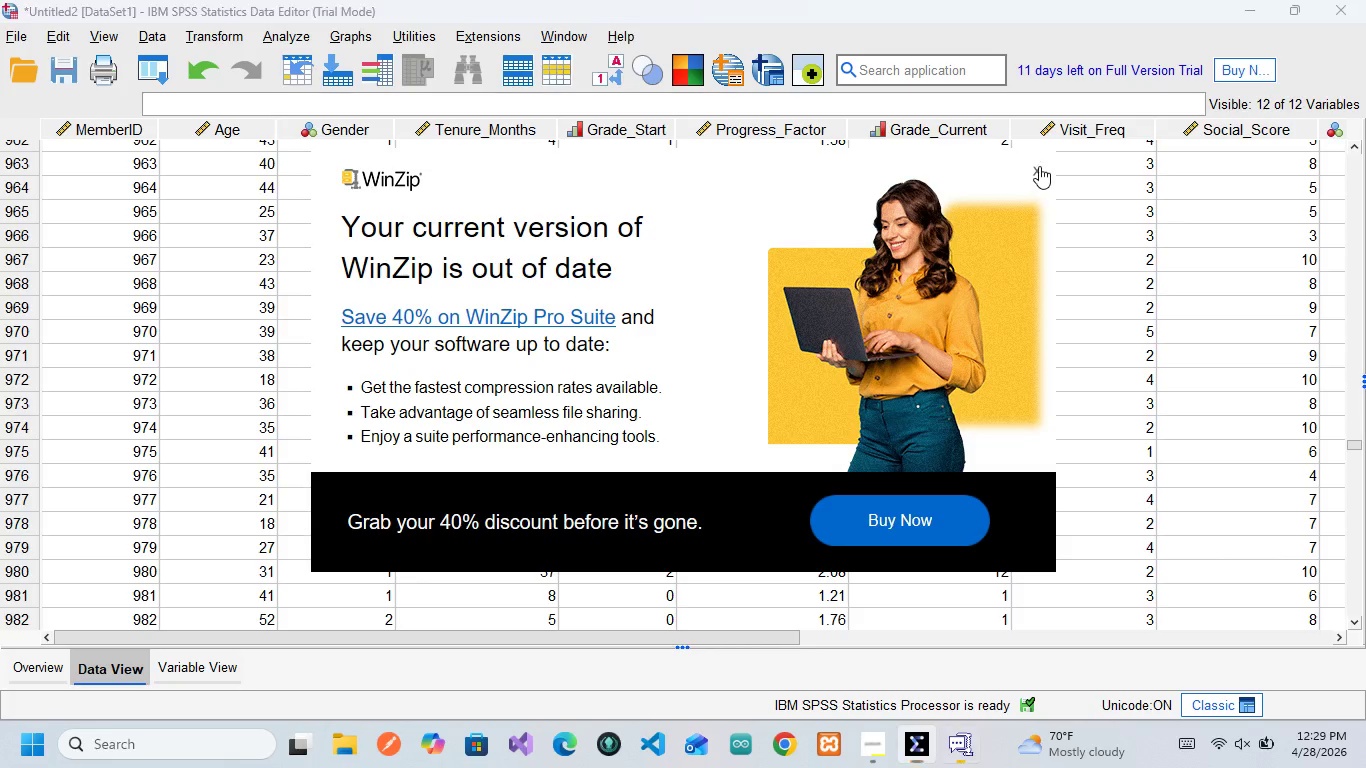 
left_click([1039, 166])
 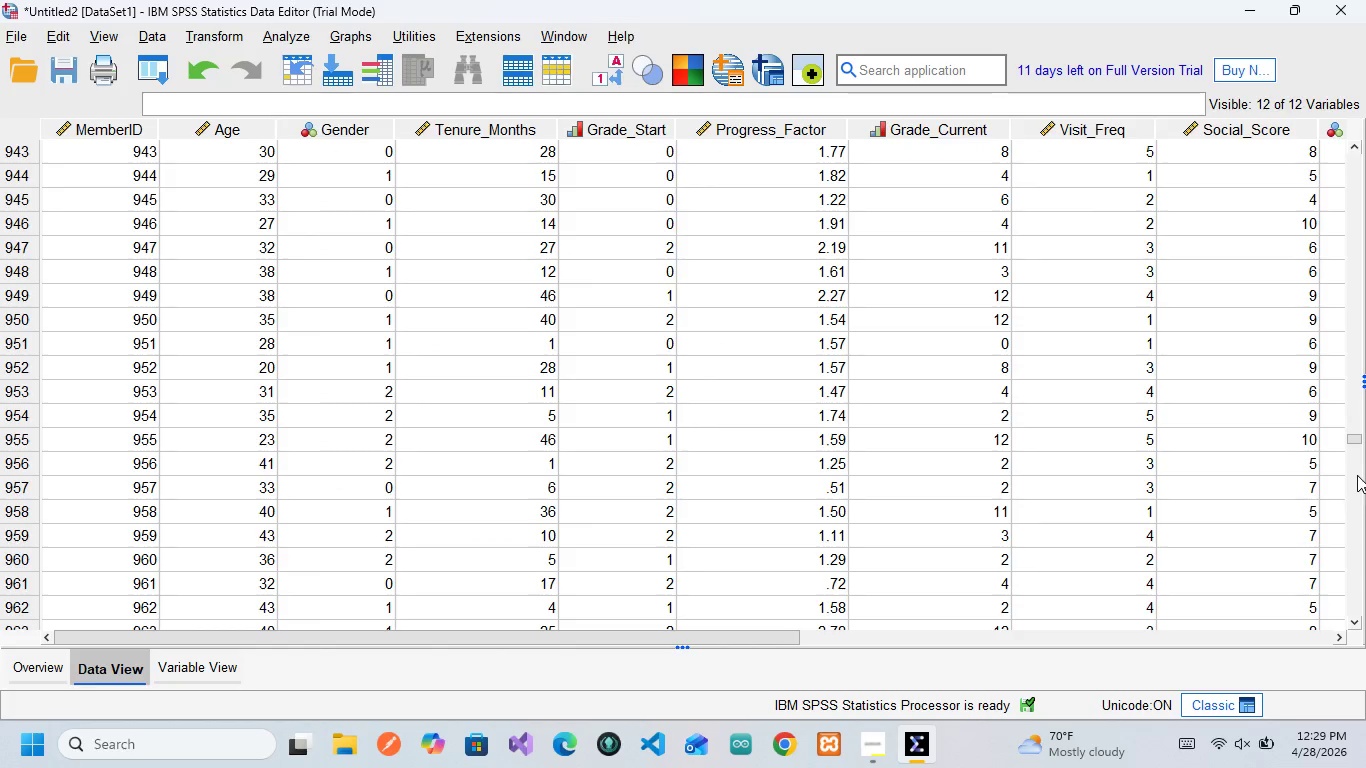 
left_click([1354, 439])
 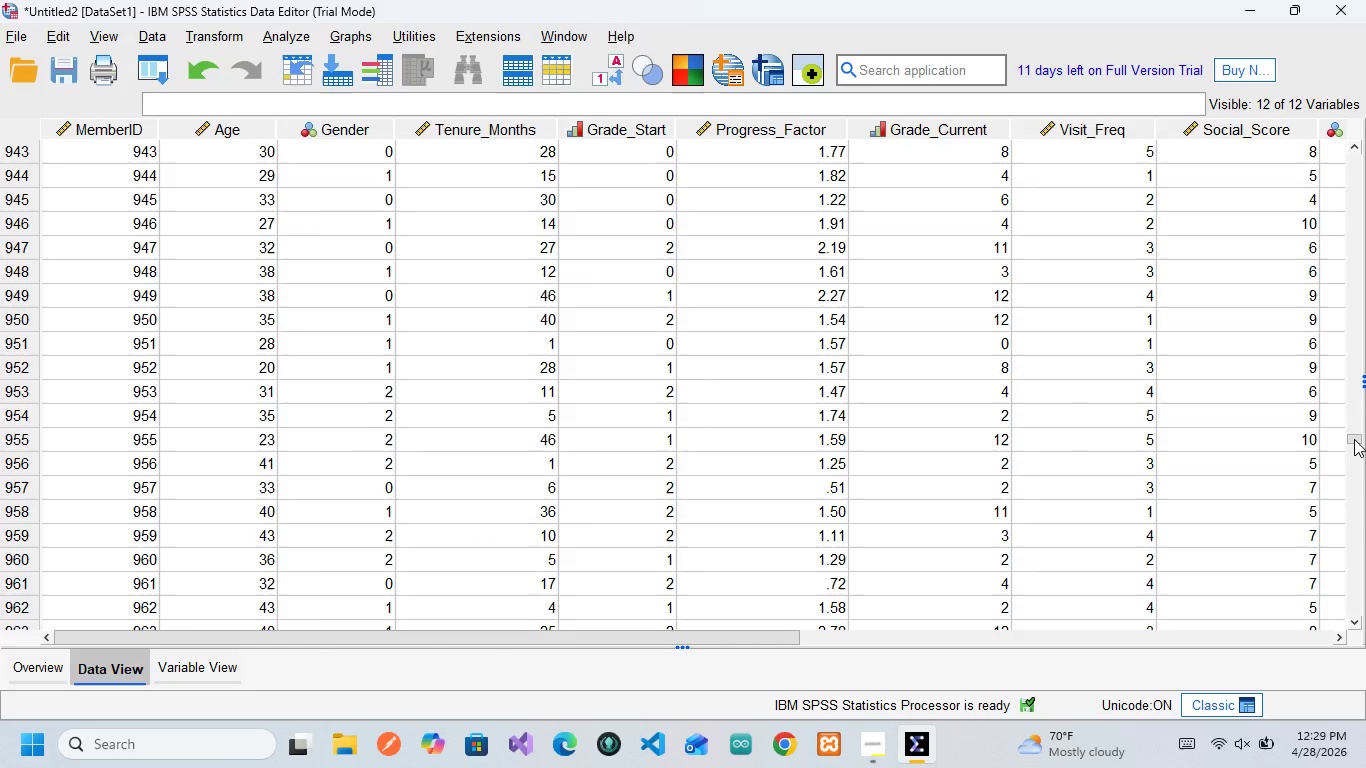 
left_click_drag(start_coordinate=[1354, 439], to_coordinate=[1358, 609])
 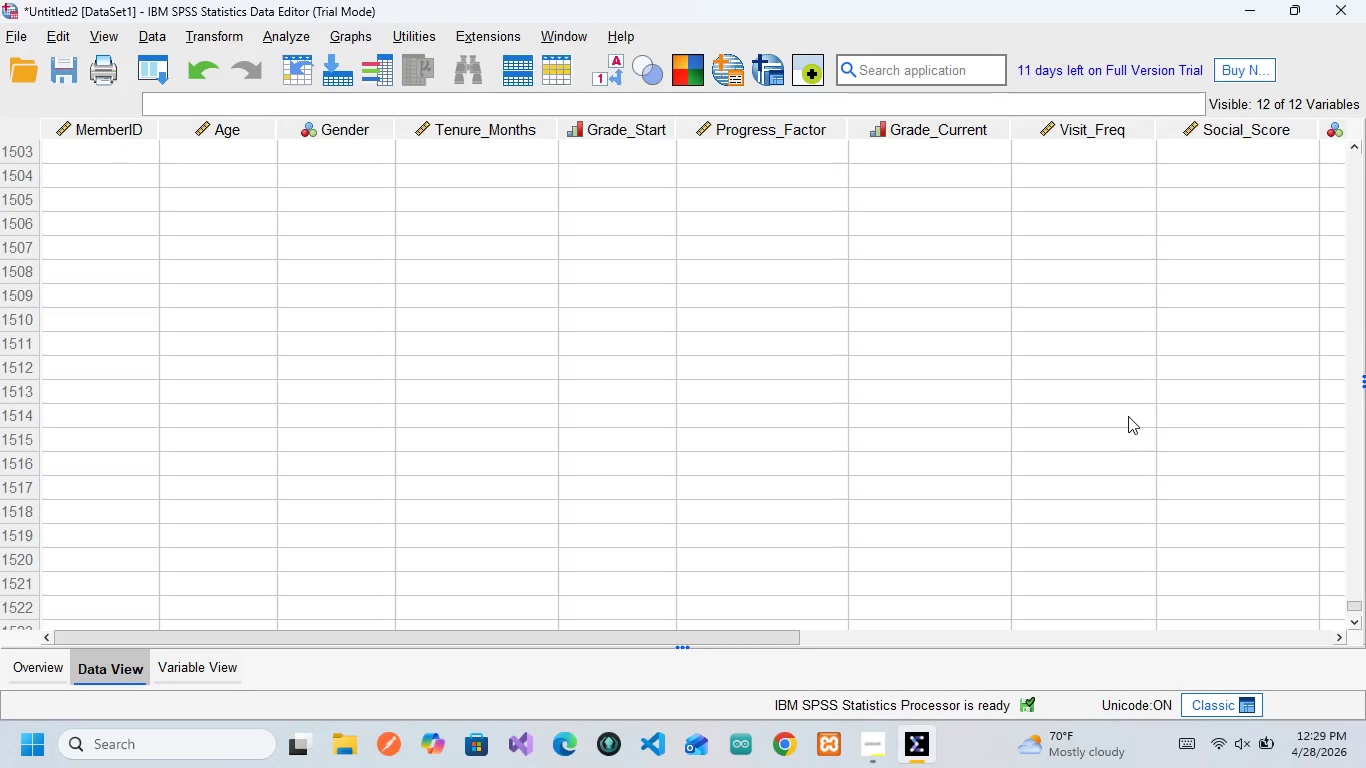 
scroll: coordinate [1128, 416], scroll_direction: up, amount: 5.0
 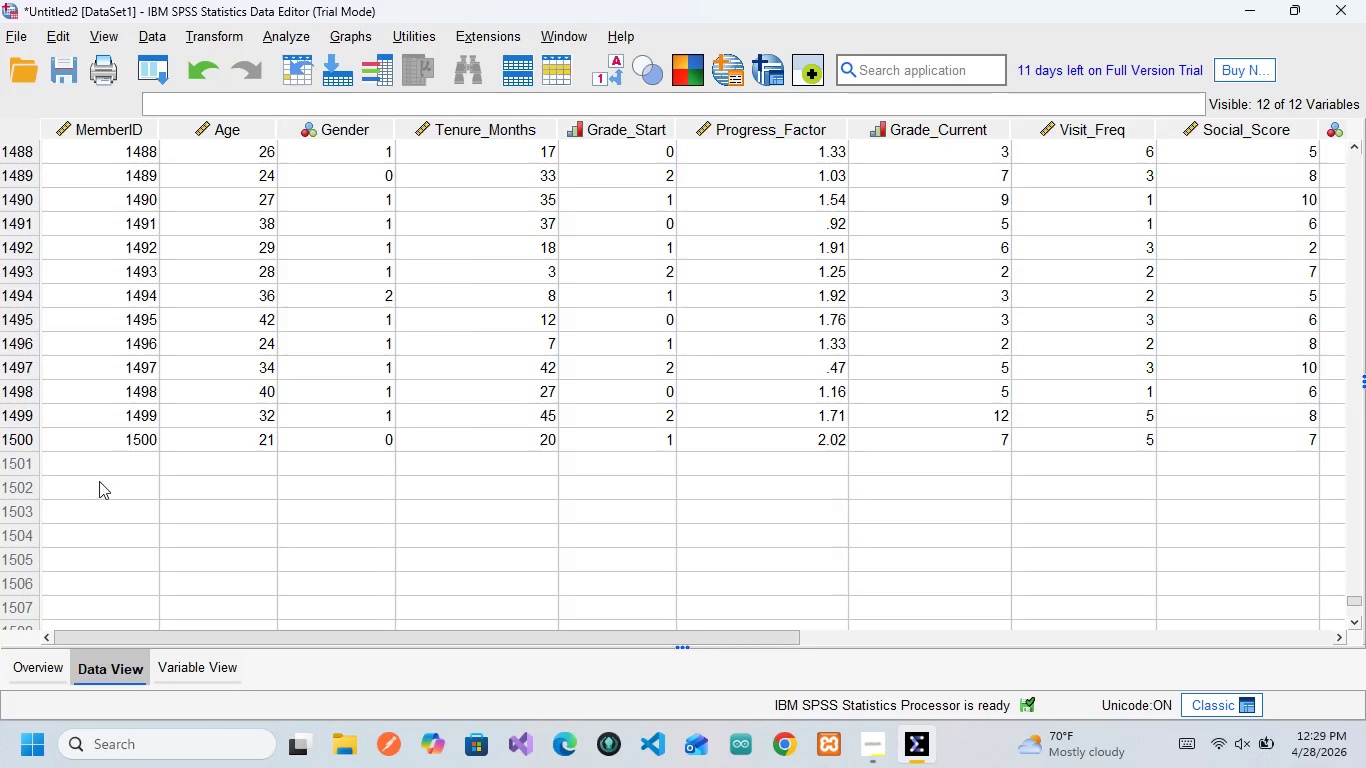 
wait(10.59)
 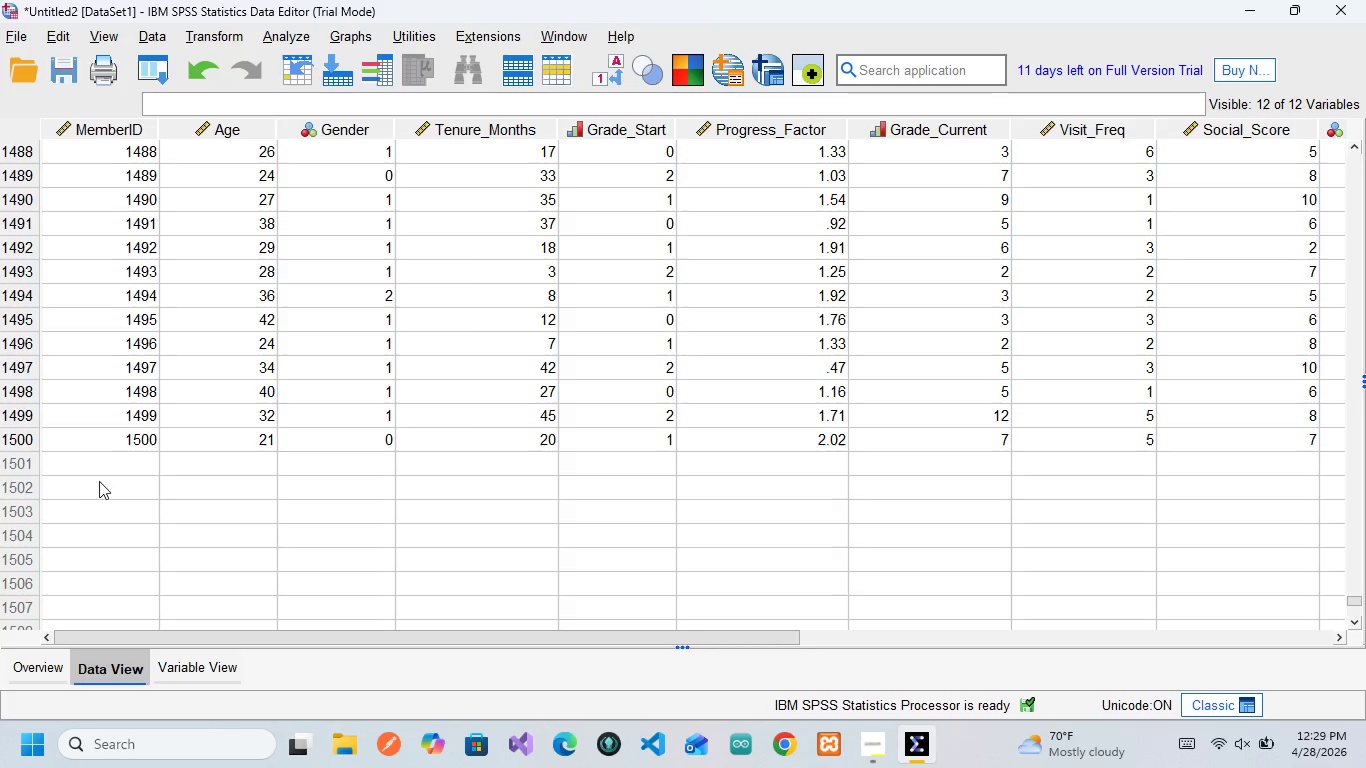 
left_click_drag(start_coordinate=[1353, 598], to_coordinate=[1326, 152])
 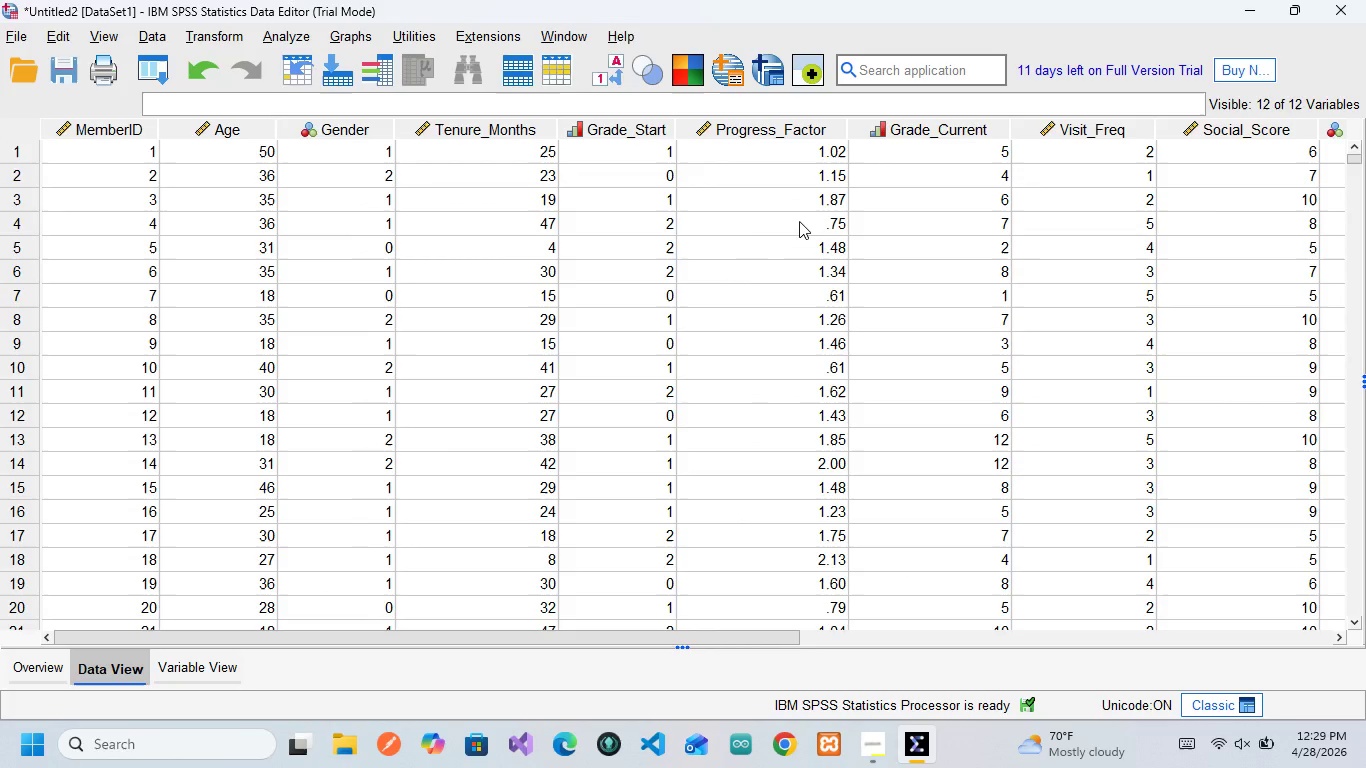 
scroll: coordinate [799, 221], scroll_direction: up, amount: 3.0
 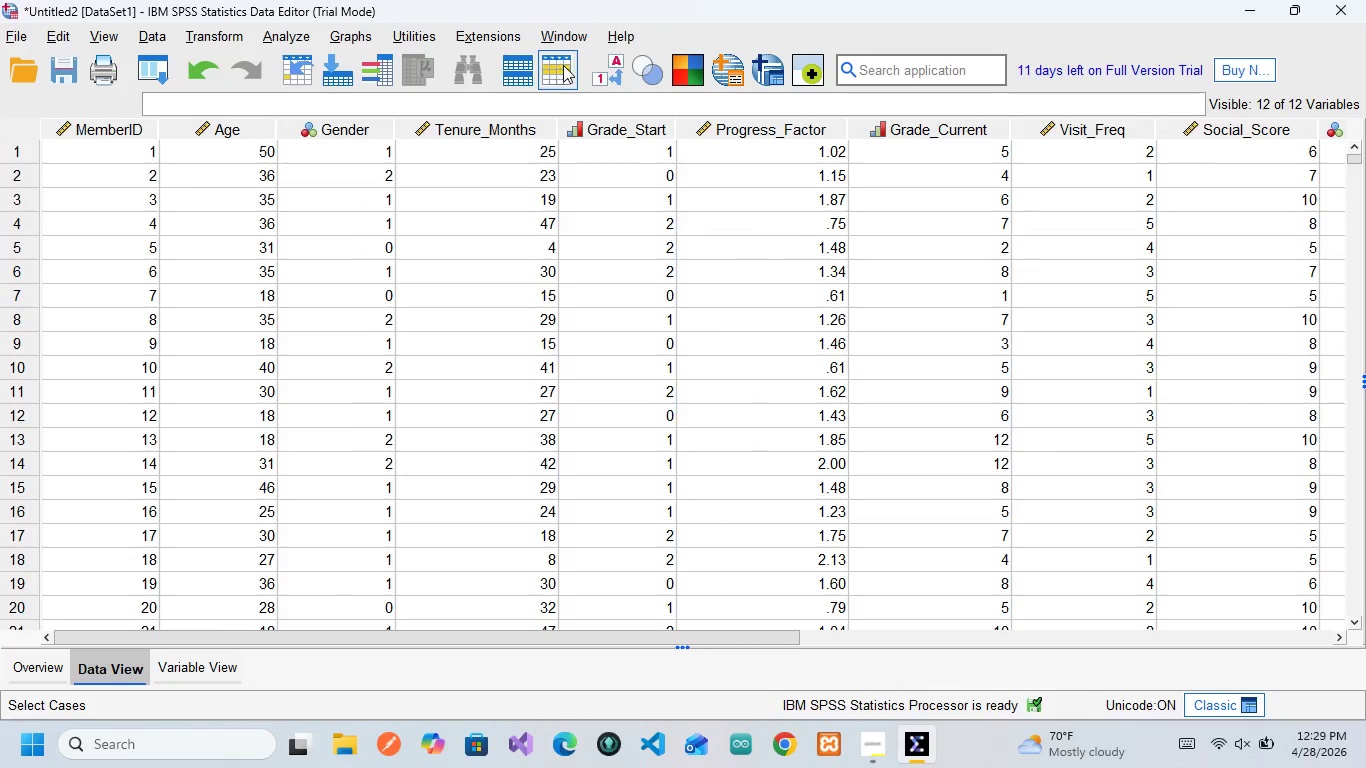 
left_click([594, 77])
 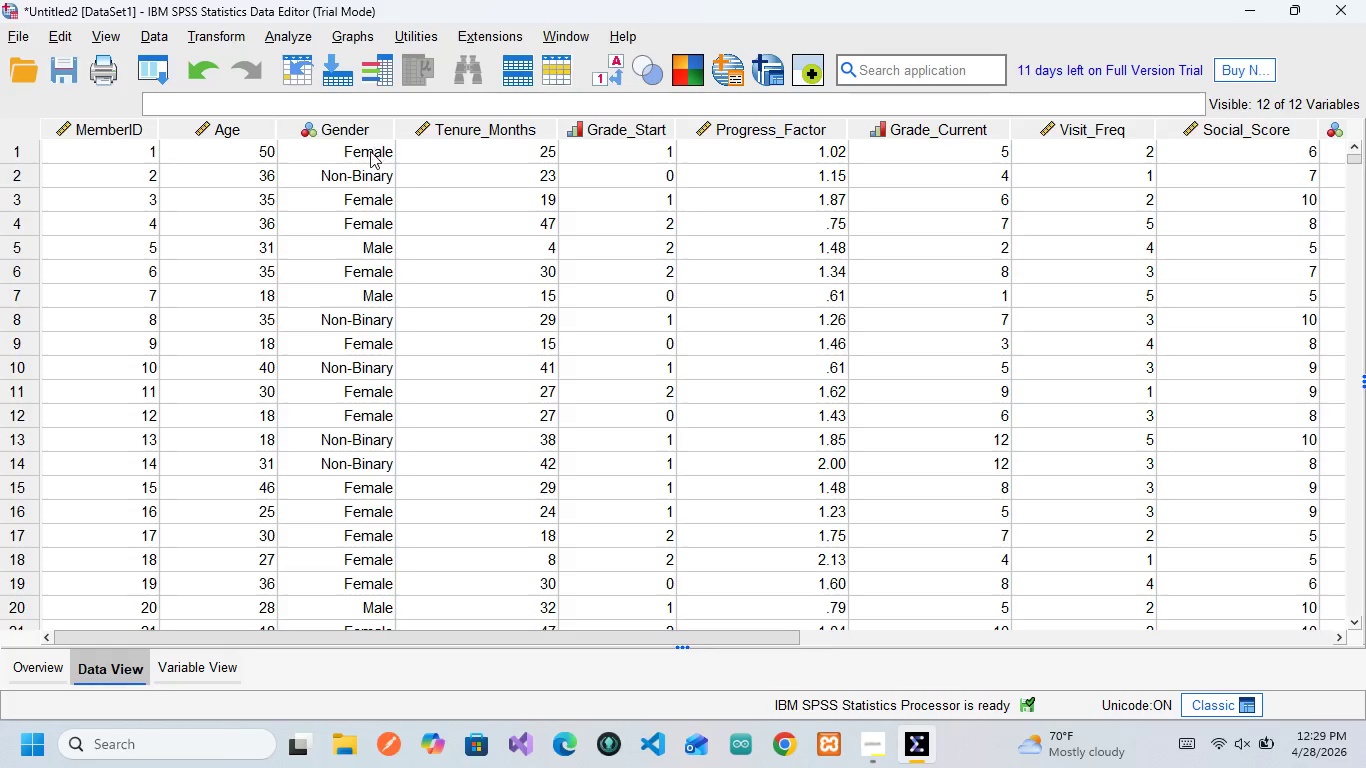 
scroll: coordinate [739, 375], scroll_direction: down, amount: 10.0
 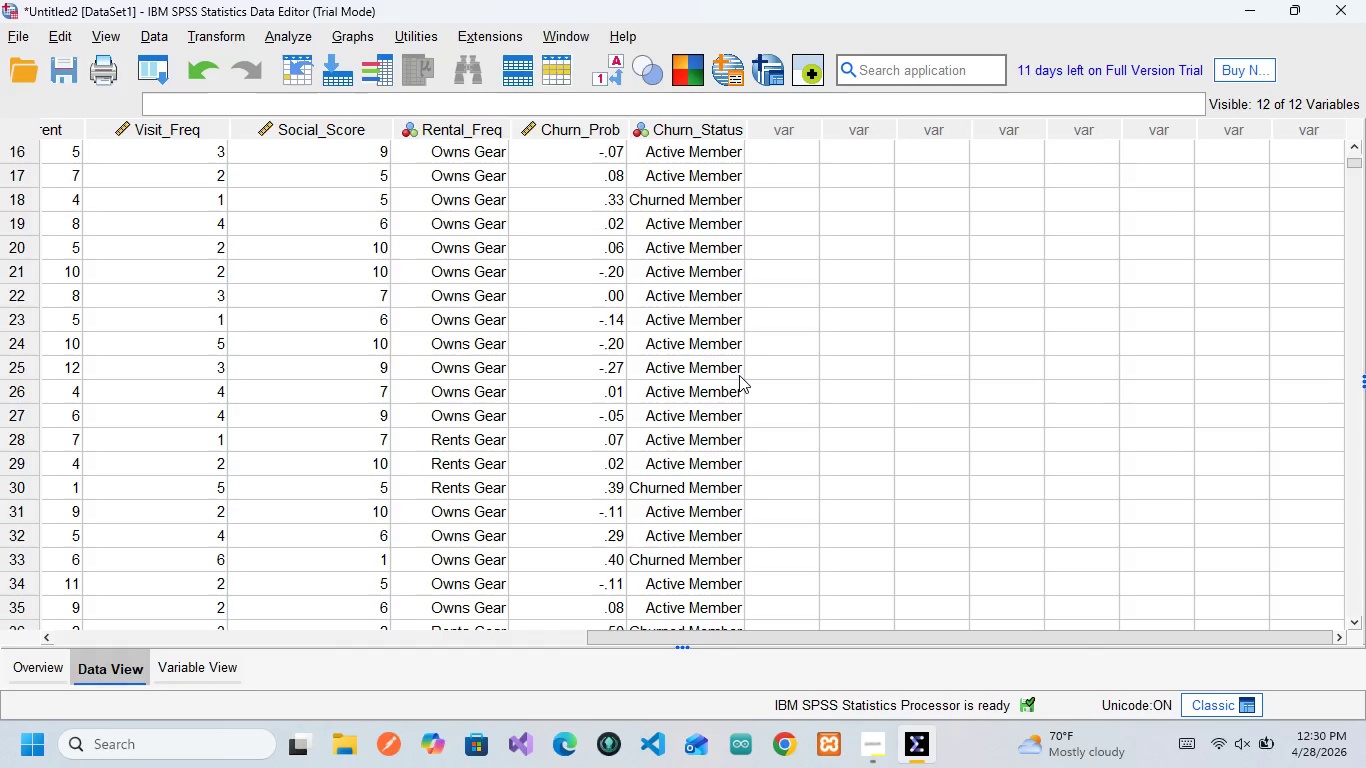 
wait(12.63)
 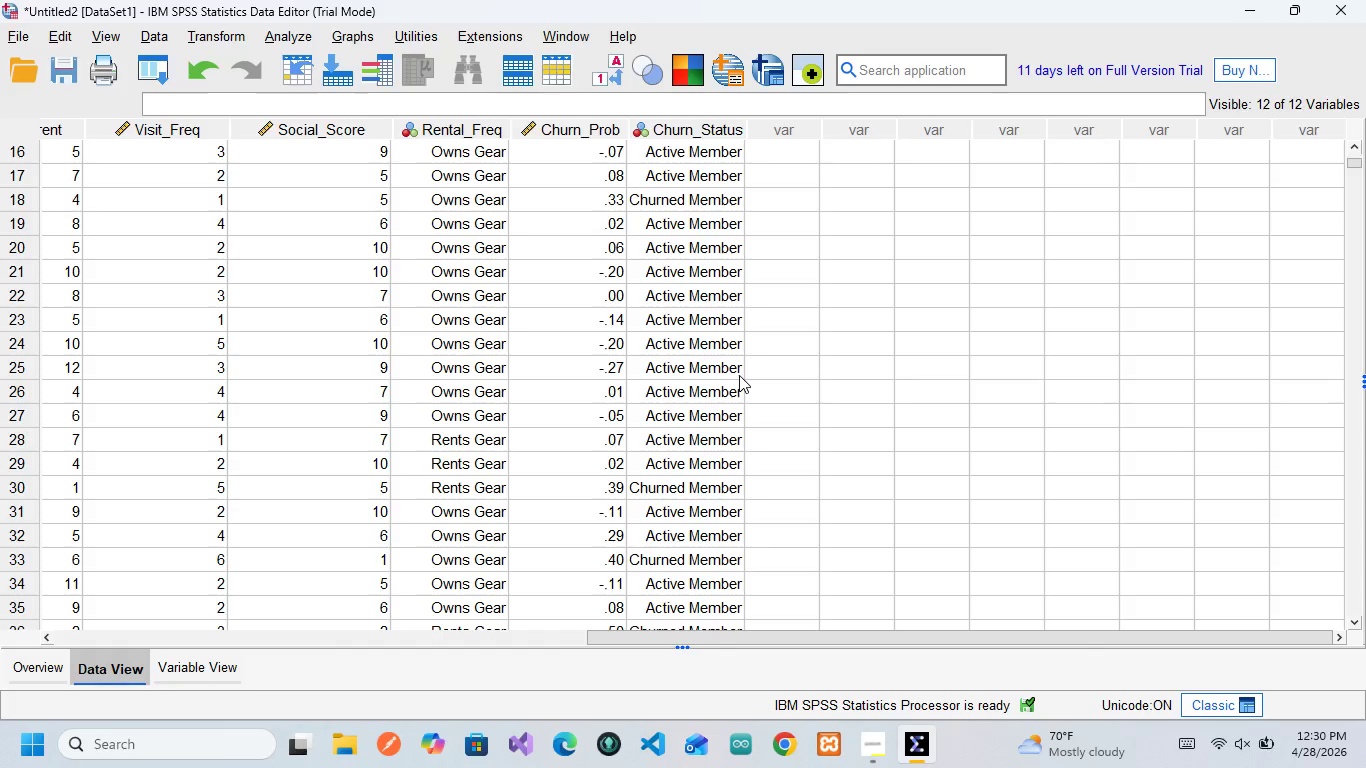 
scroll: coordinate [510, 312], scroll_direction: up, amount: 12.0
 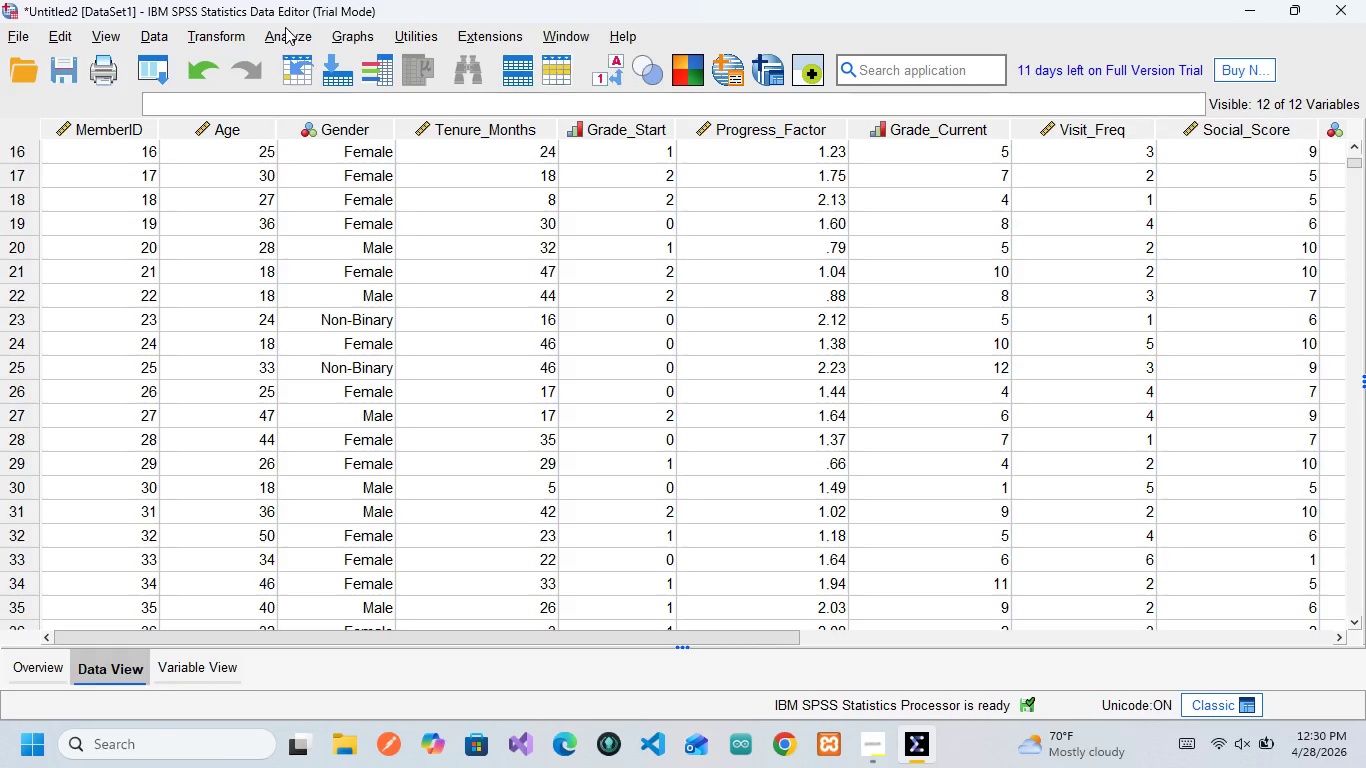 
wait(14.39)
 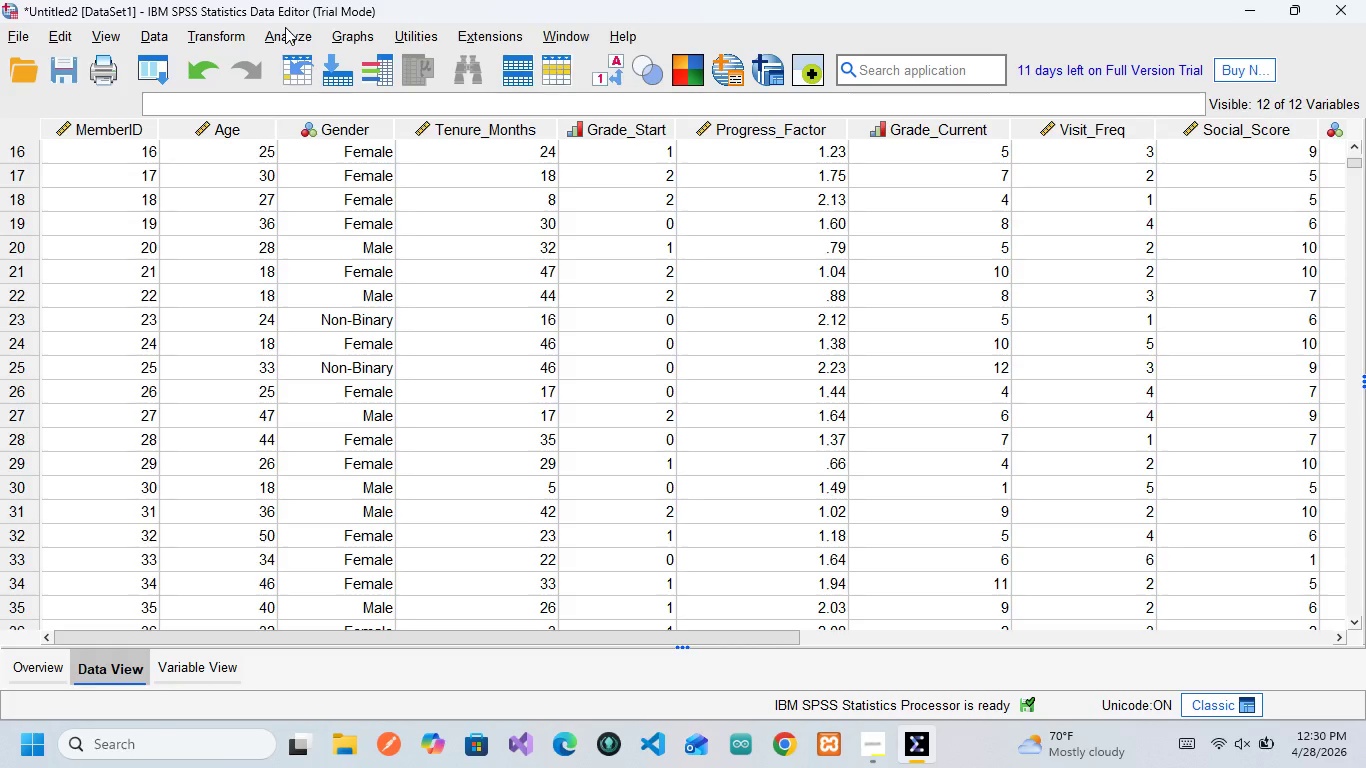 
left_click([279, 212])
 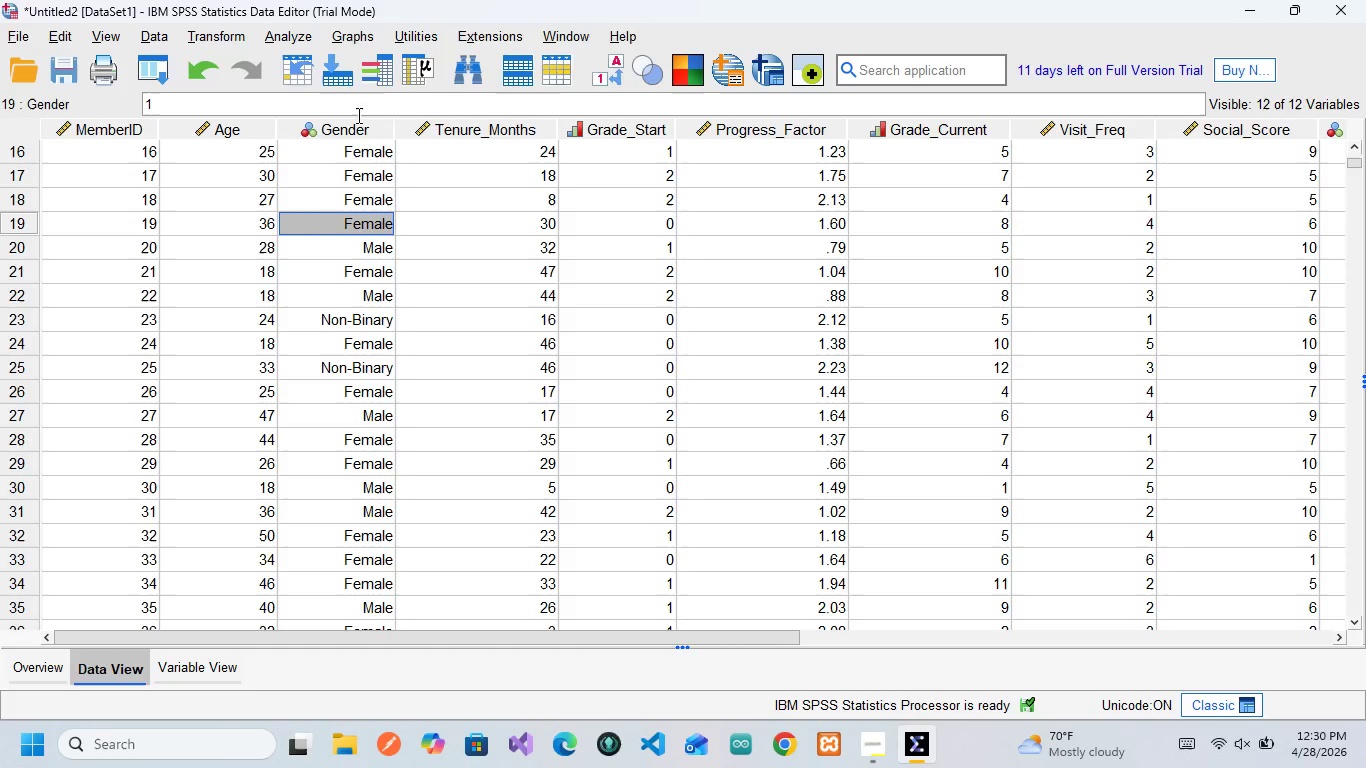 
wait(7.66)
 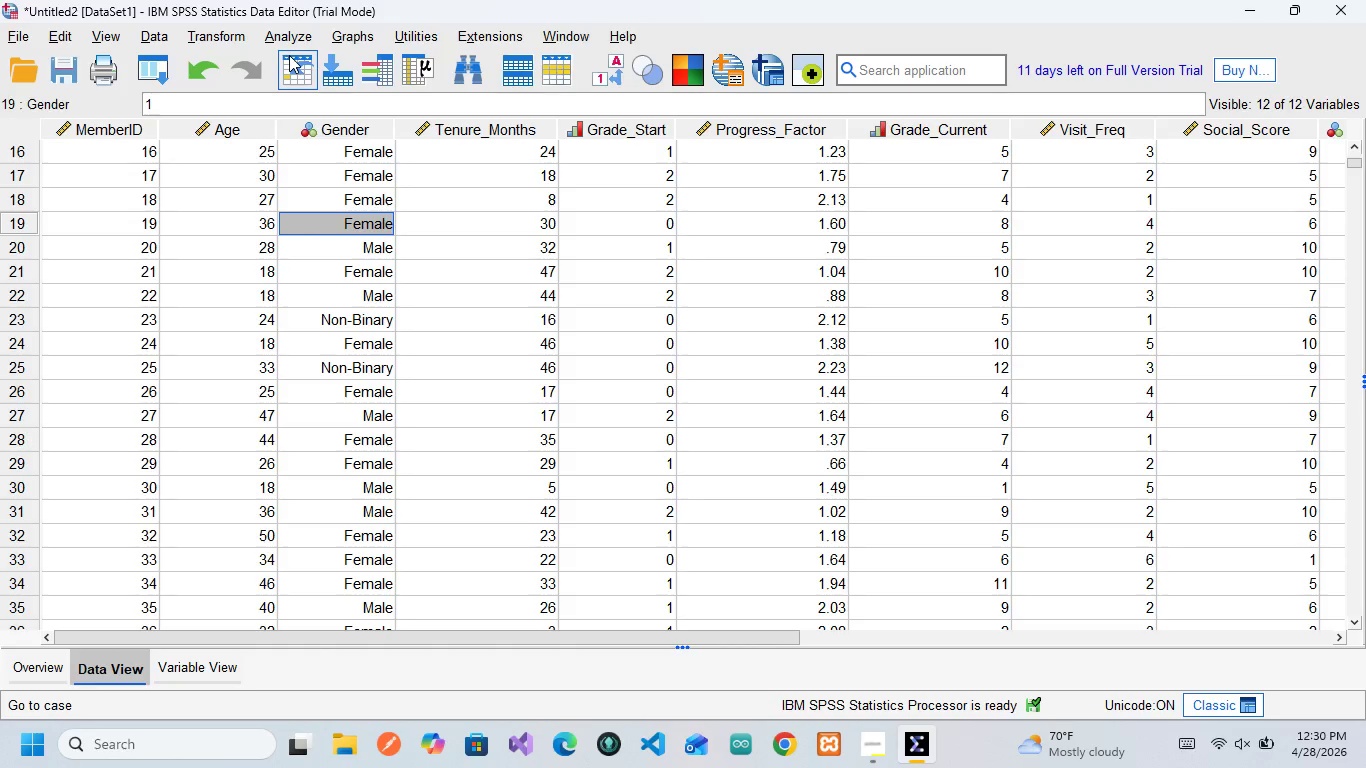 
left_click([287, 38])
 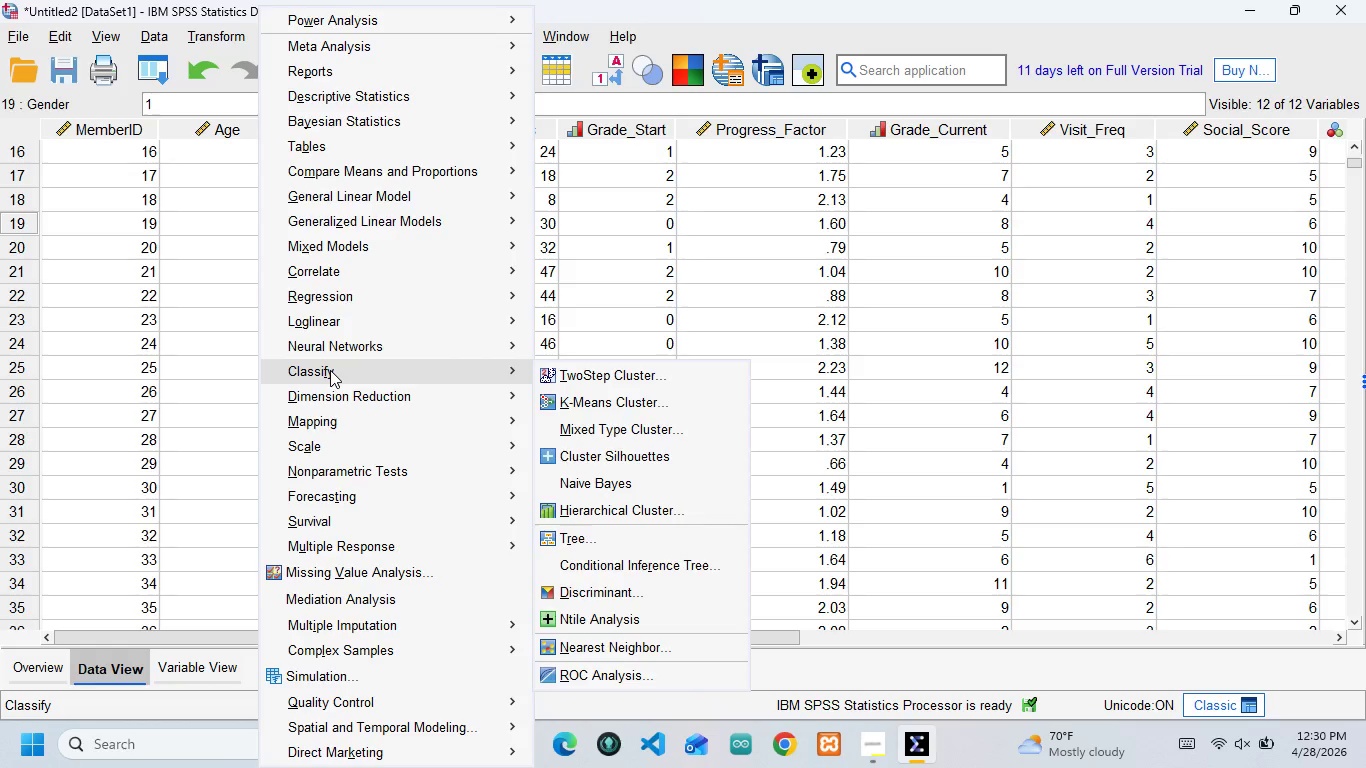 
wait(9.2)
 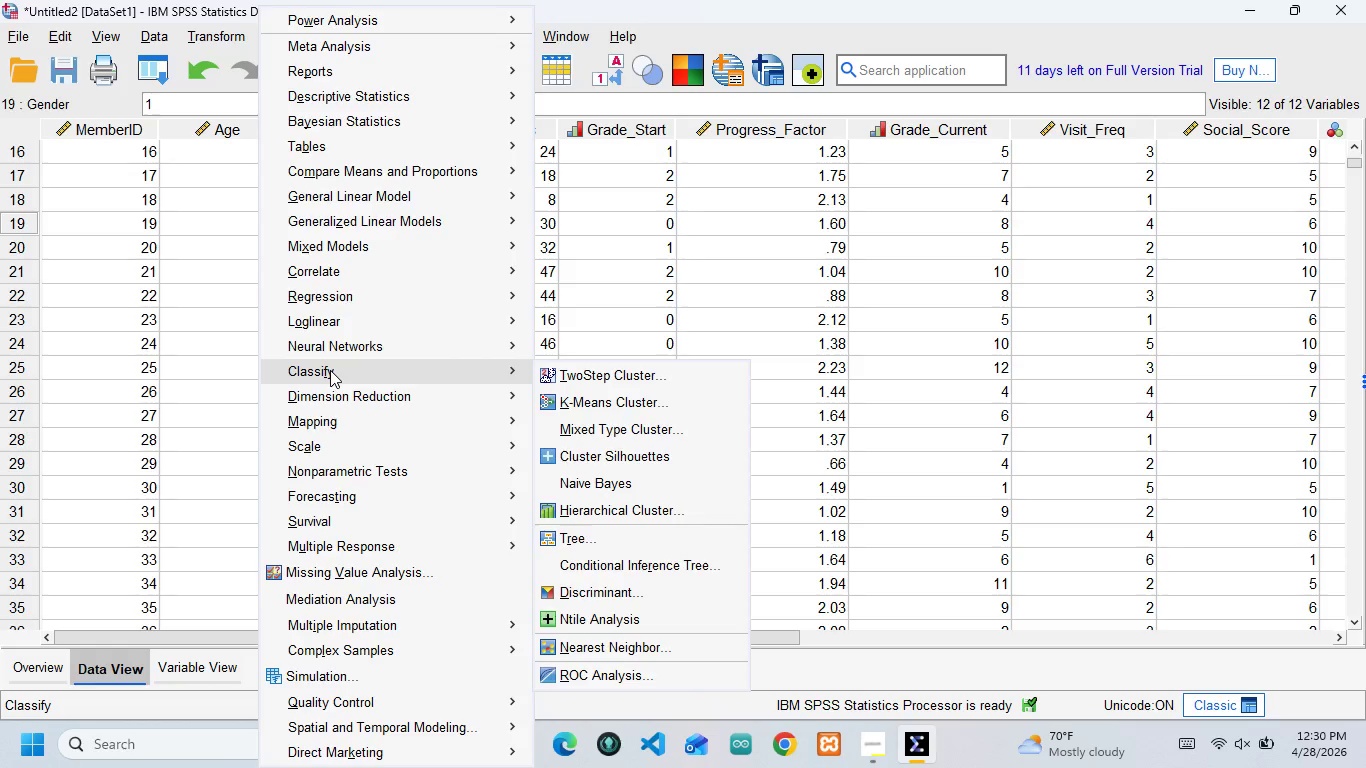 
left_click([571, 399])
 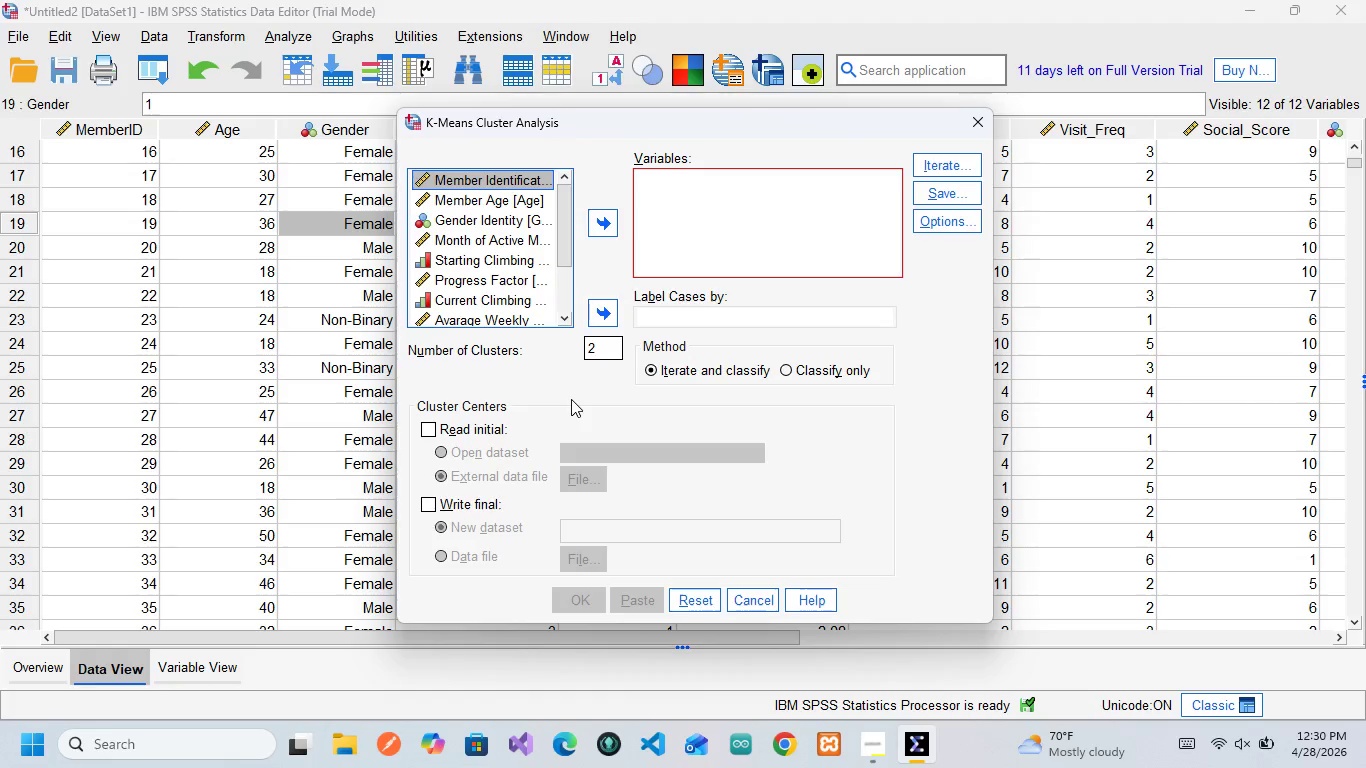 
wait(10.11)
 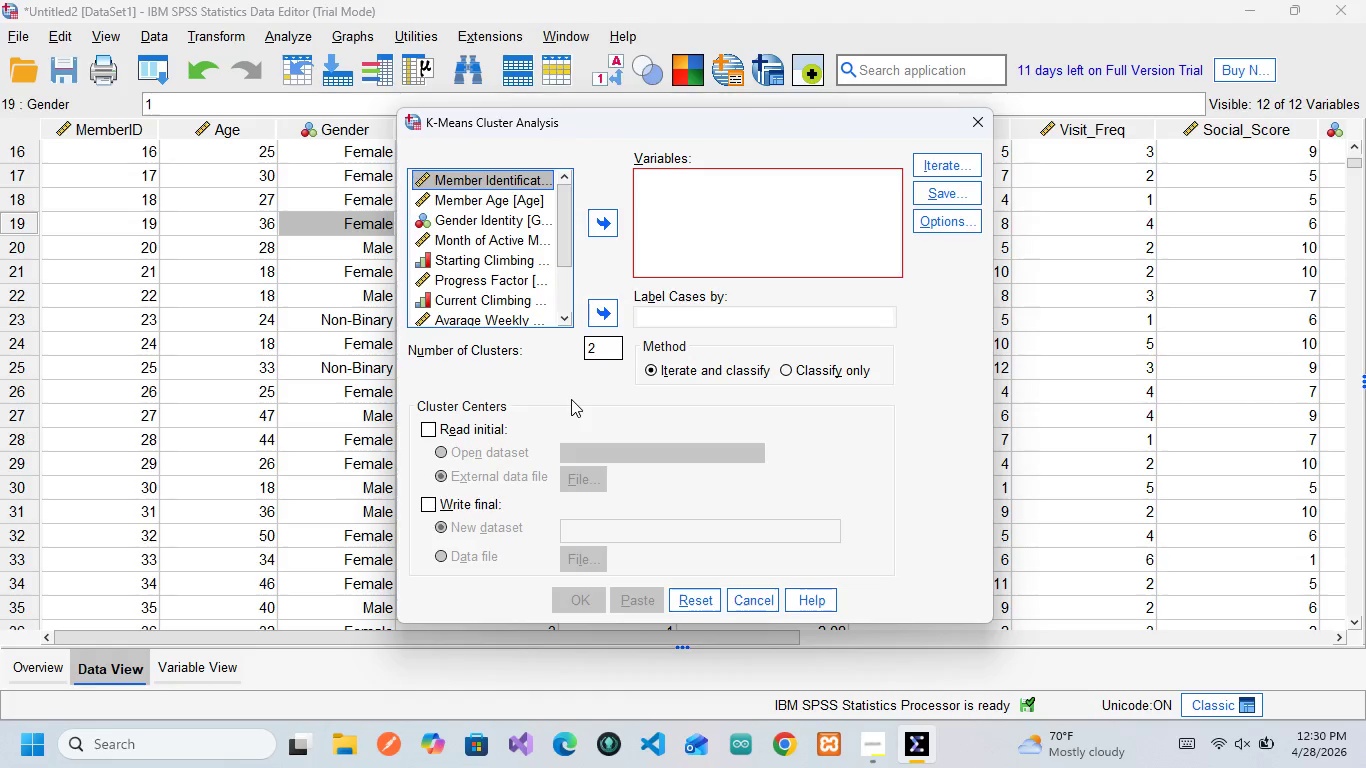 
scroll: coordinate [463, 319], scroll_direction: down, amount: 2.0
 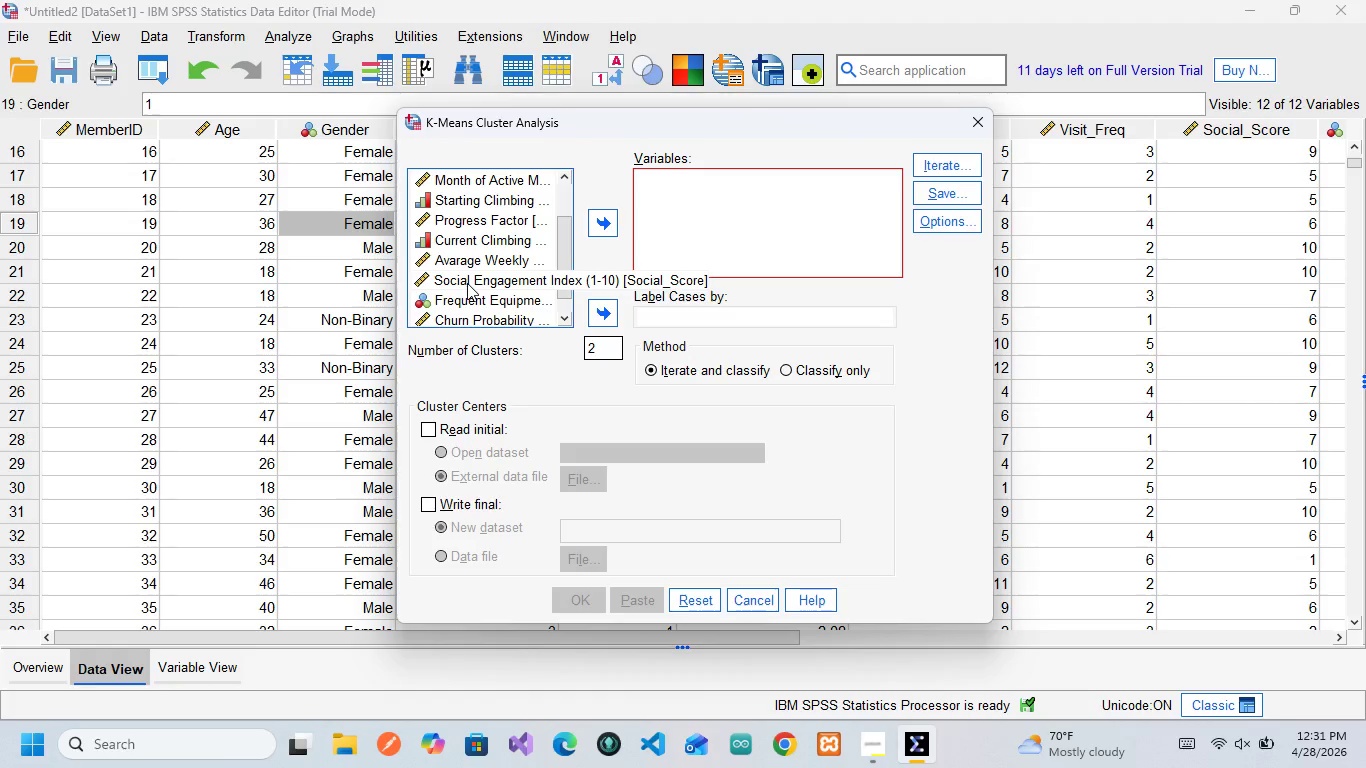 
left_click([467, 283])
 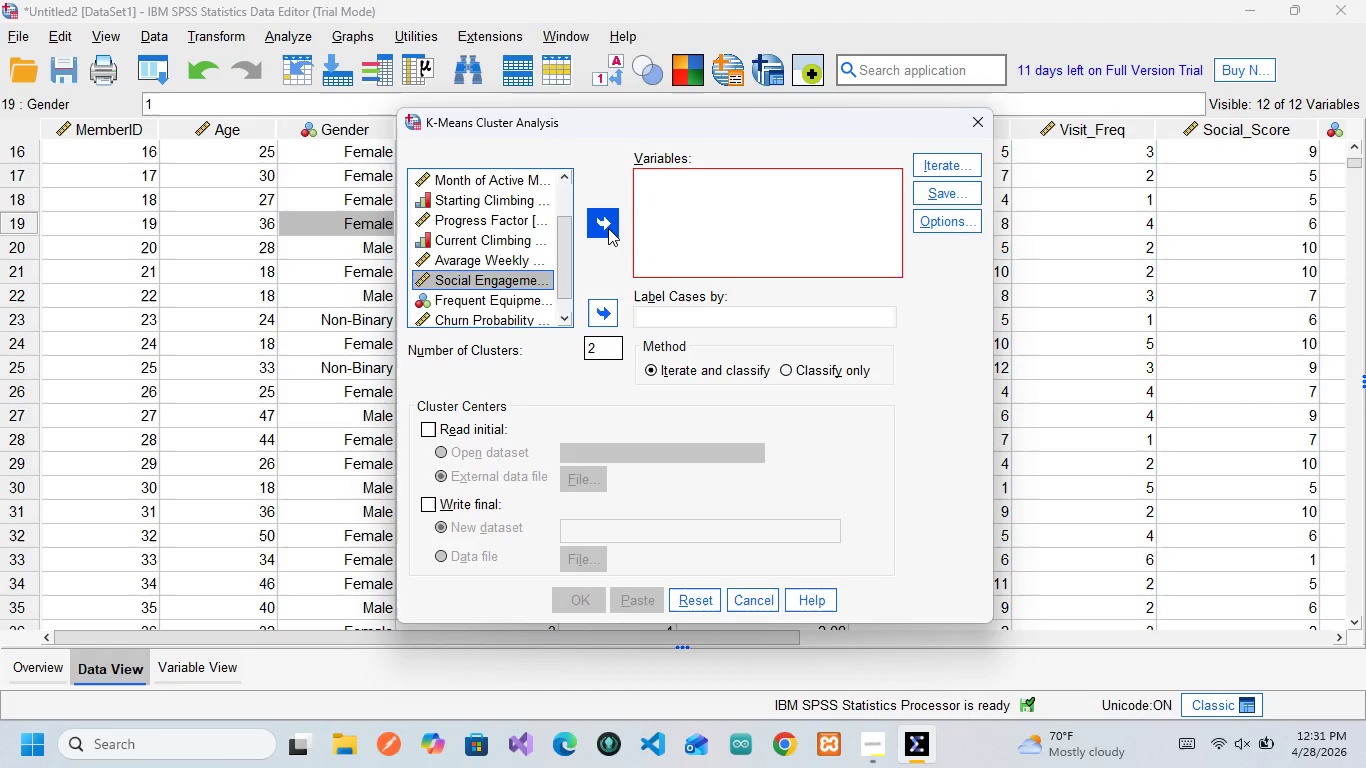 
left_click([608, 228])
 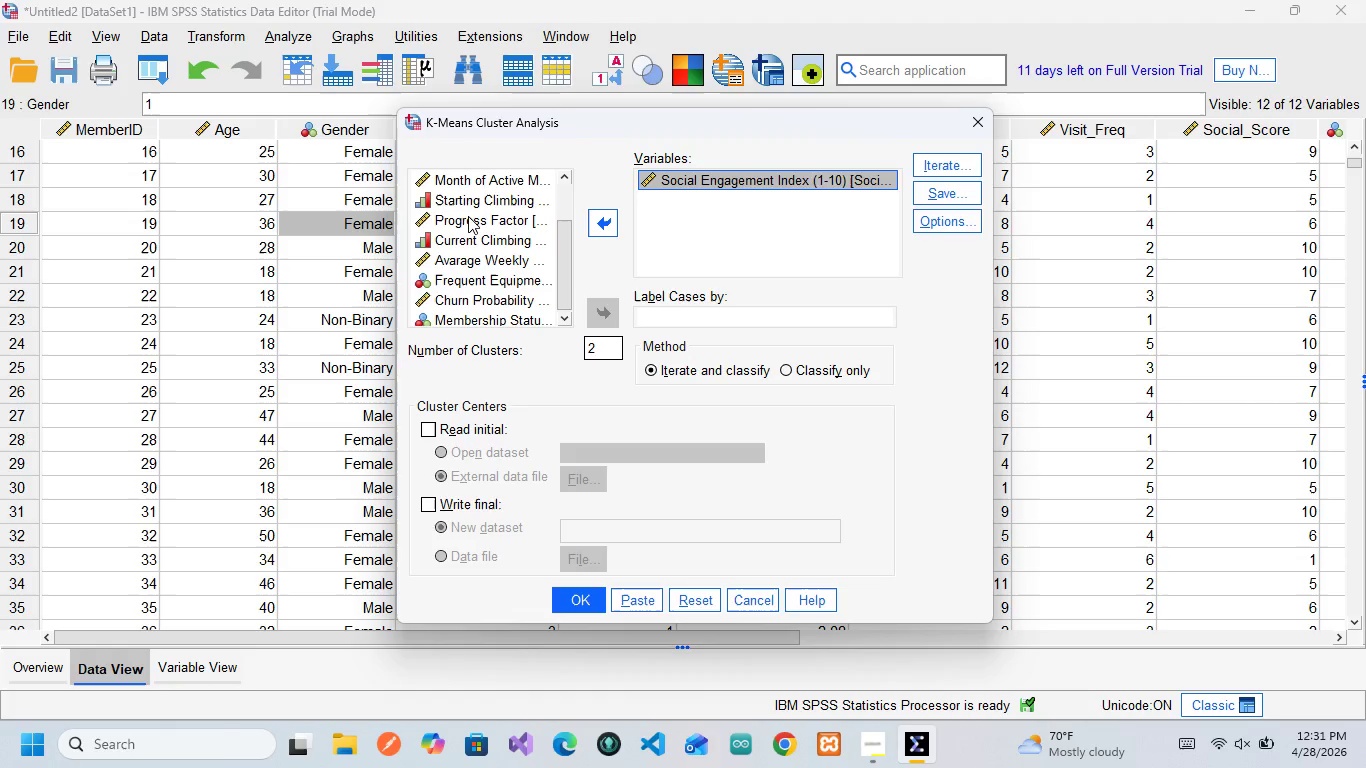 
scroll: coordinate [468, 216], scroll_direction: down, amount: 3.0
 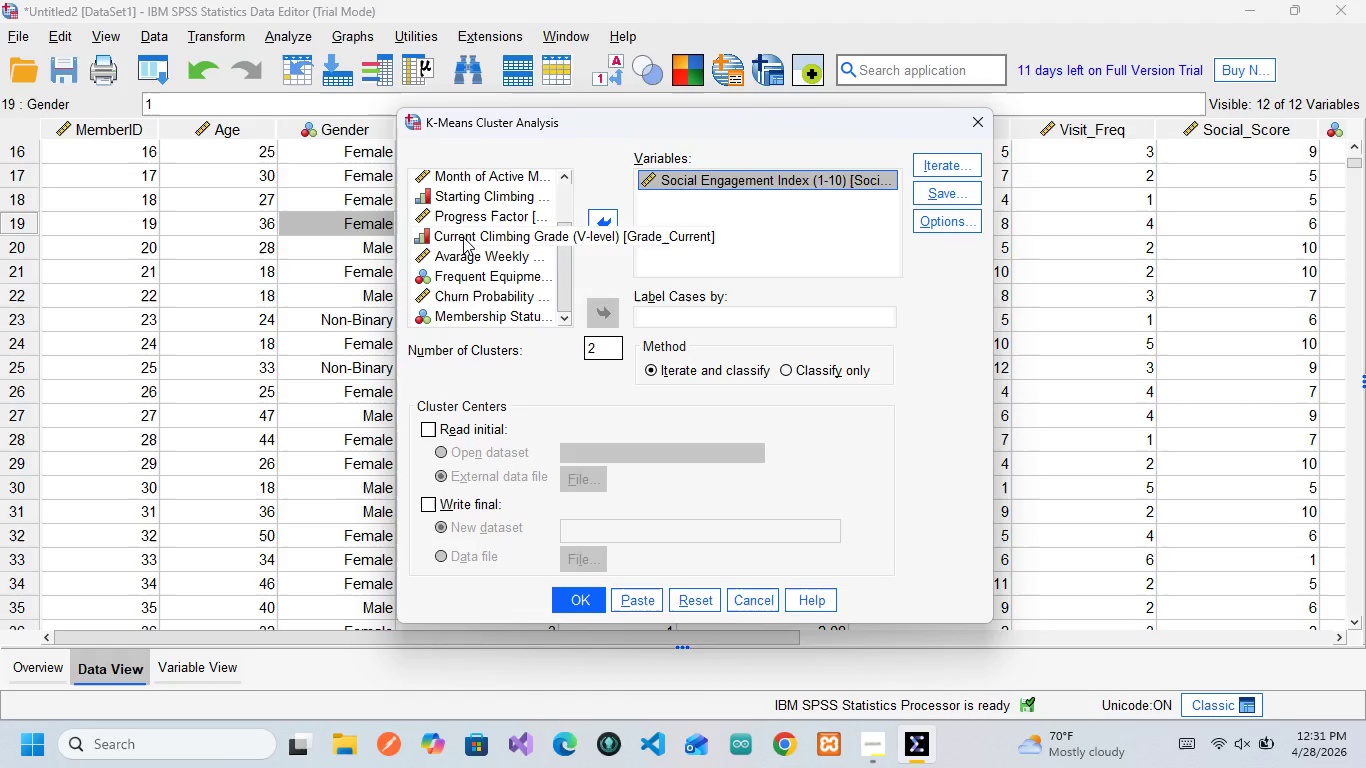 
left_click([463, 237])
 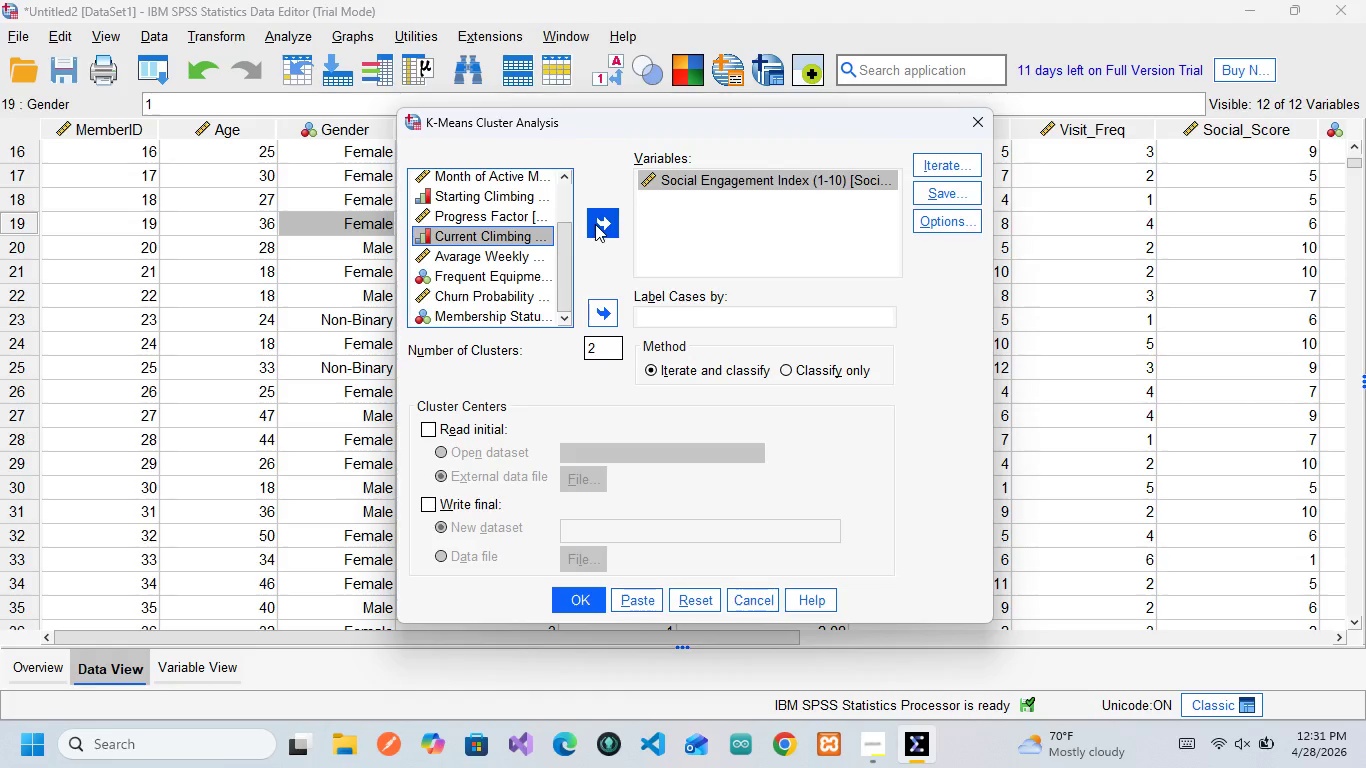 
left_click([595, 224])
 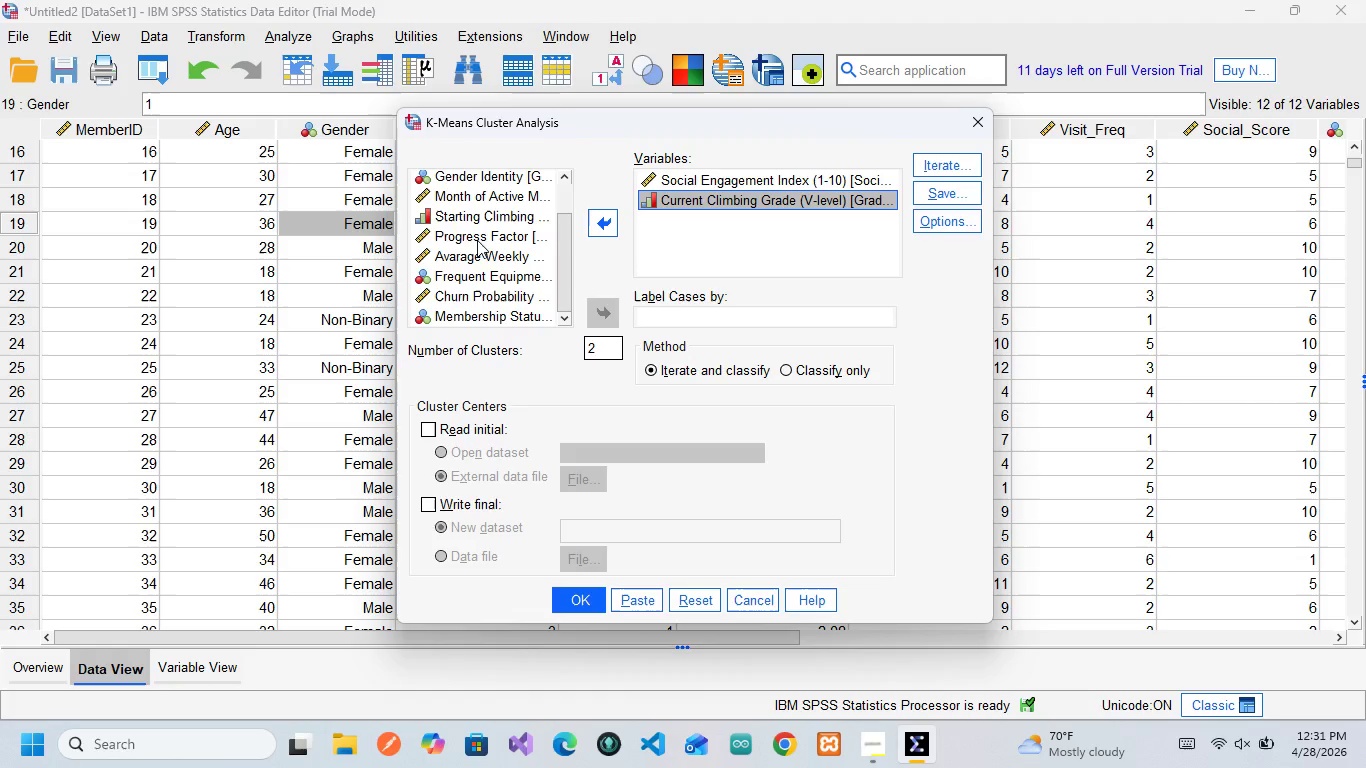 
scroll: coordinate [474, 293], scroll_direction: up, amount: 4.0
 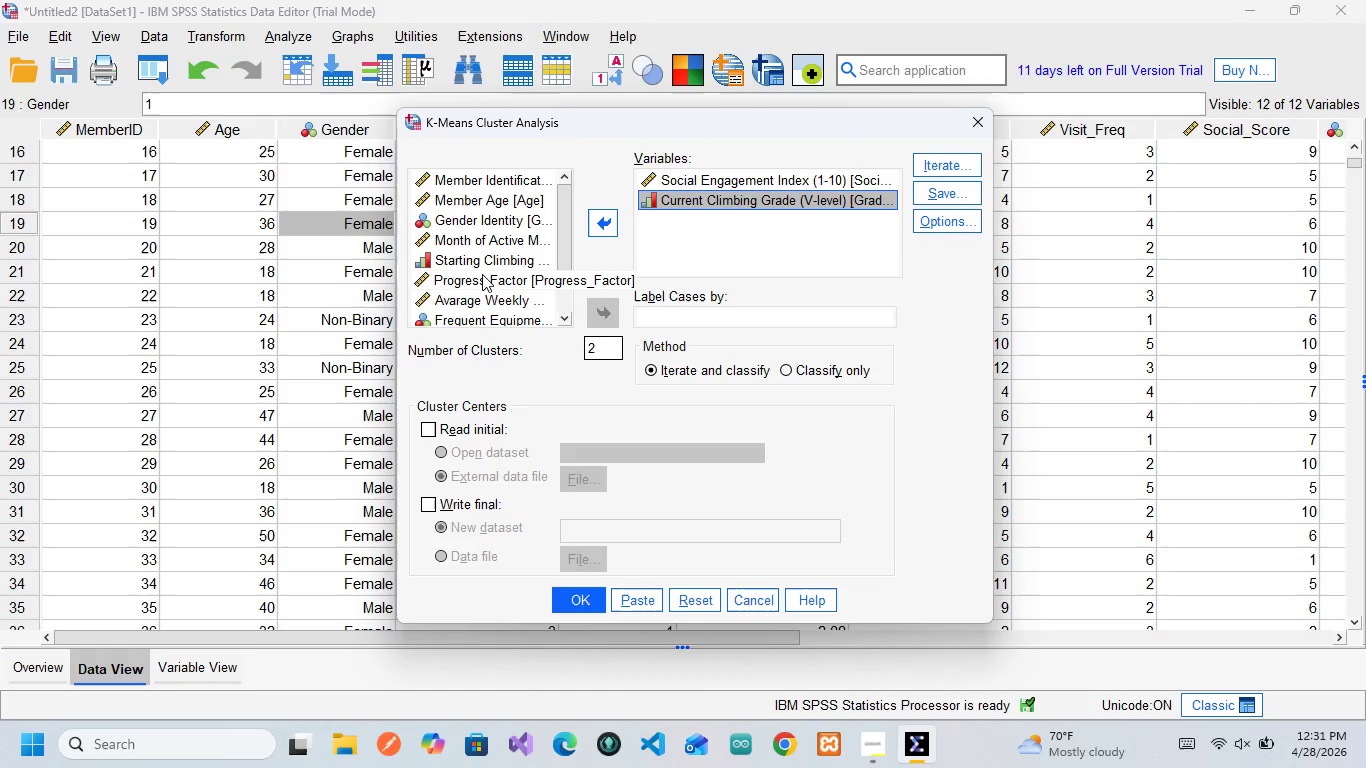 
wait(7.17)
 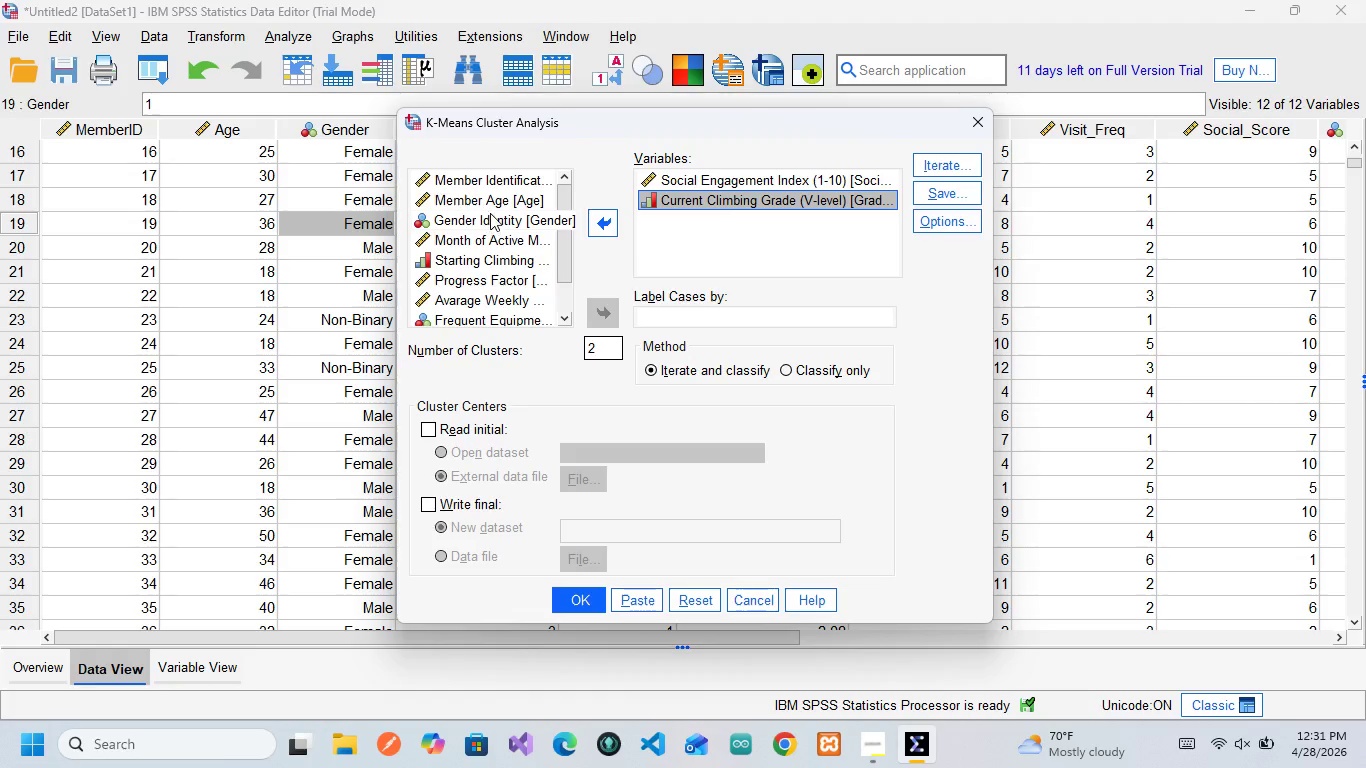 
left_click([479, 296])
 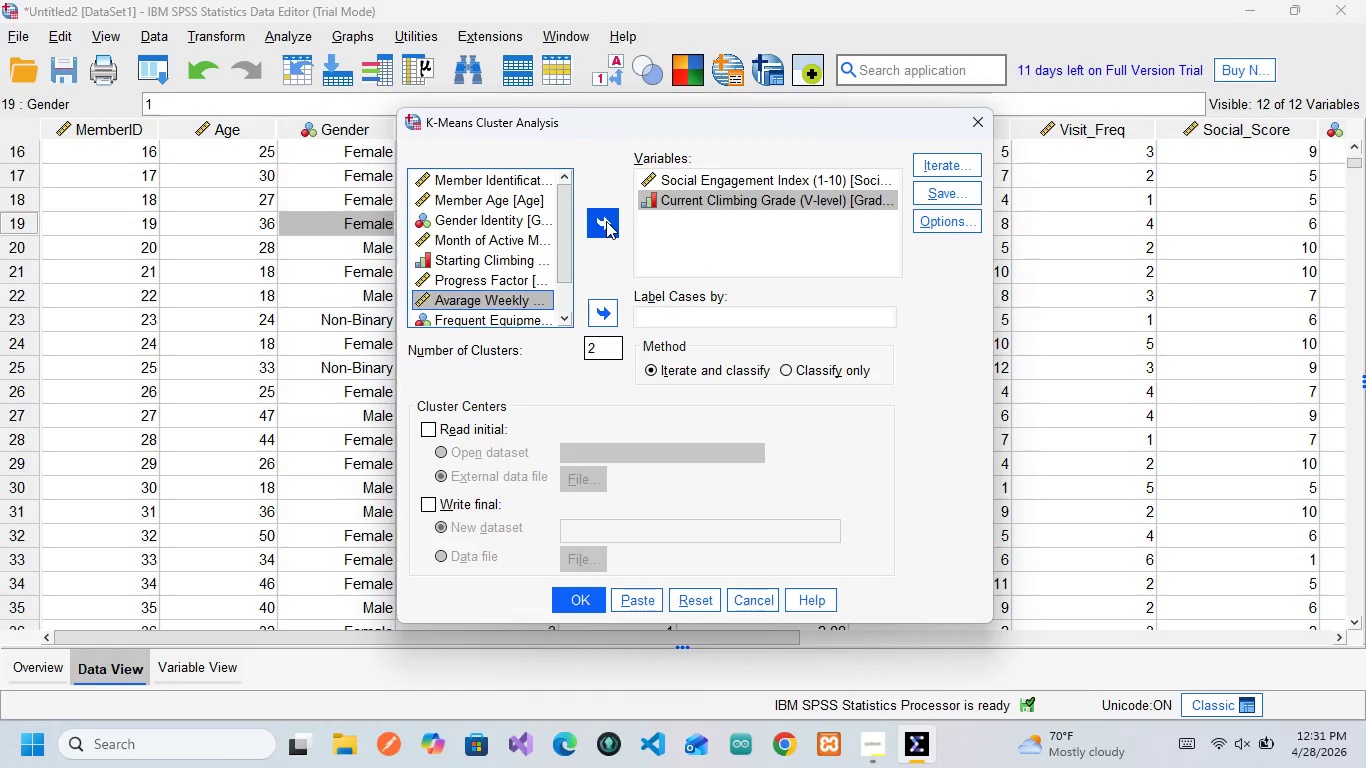 
left_click([606, 221])
 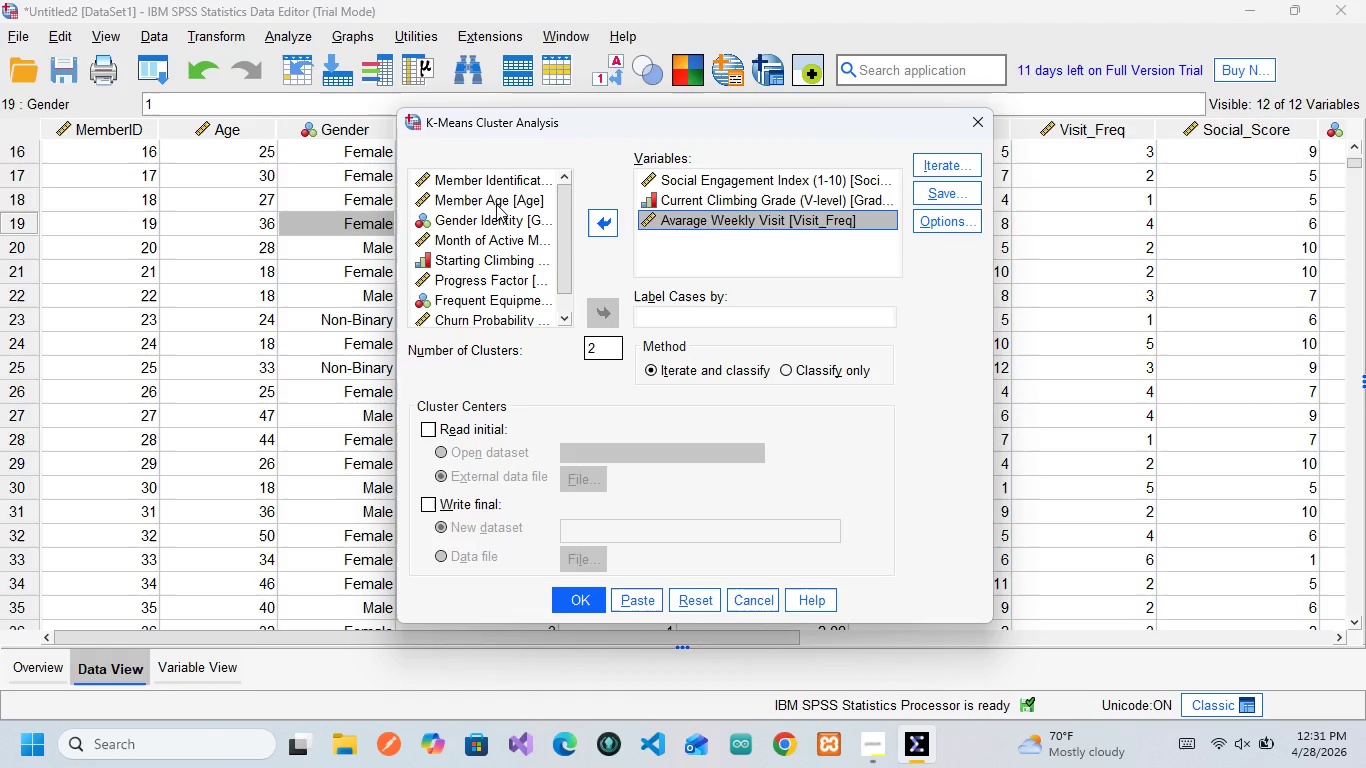 
scroll: coordinate [521, 286], scroll_direction: down, amount: 3.0
 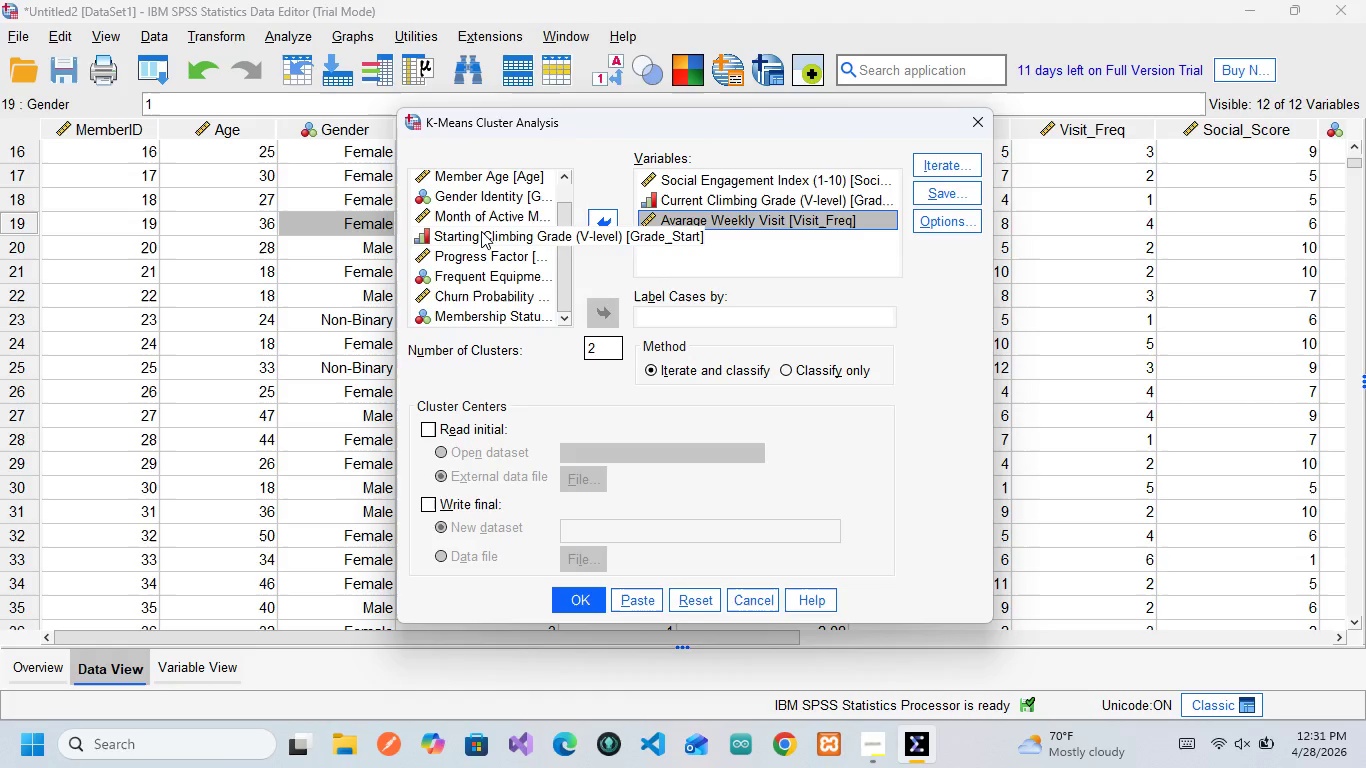 
wait(5.38)
 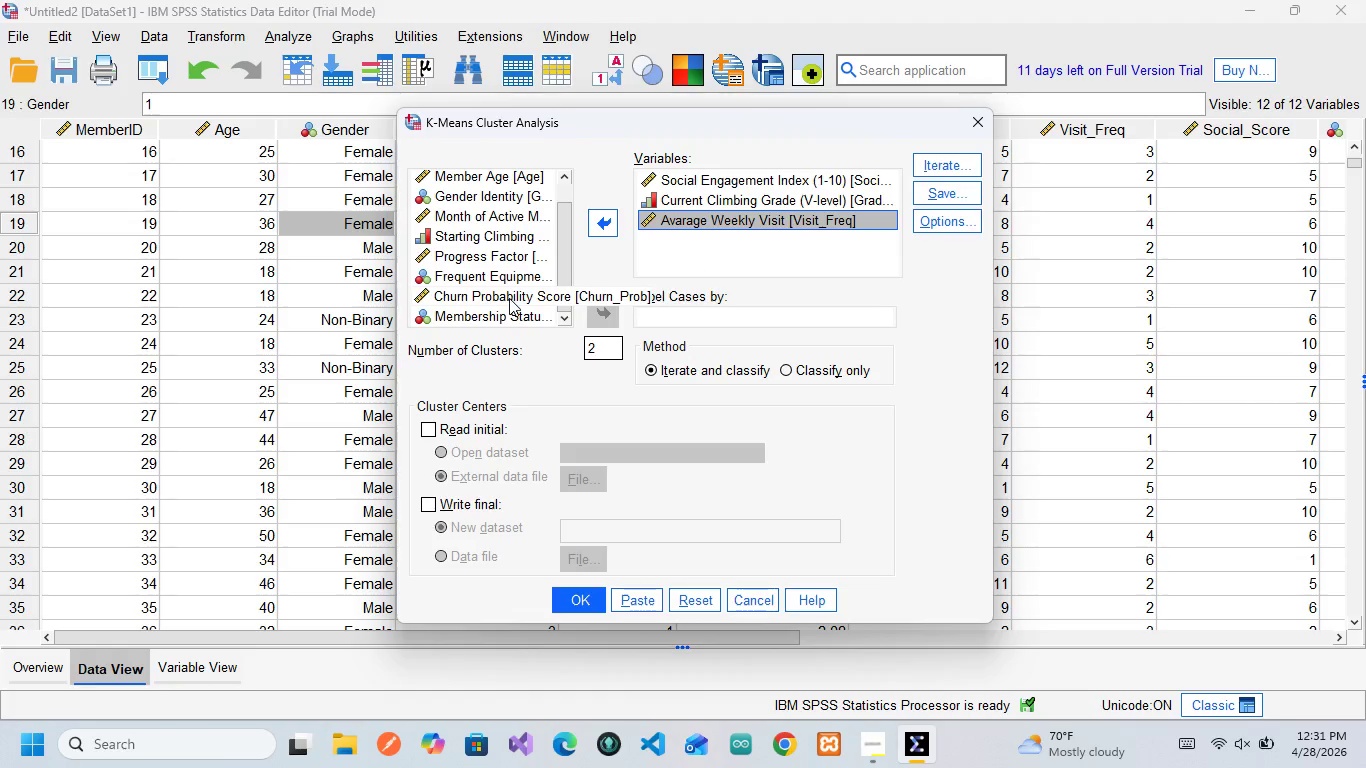 
left_click([476, 211])
 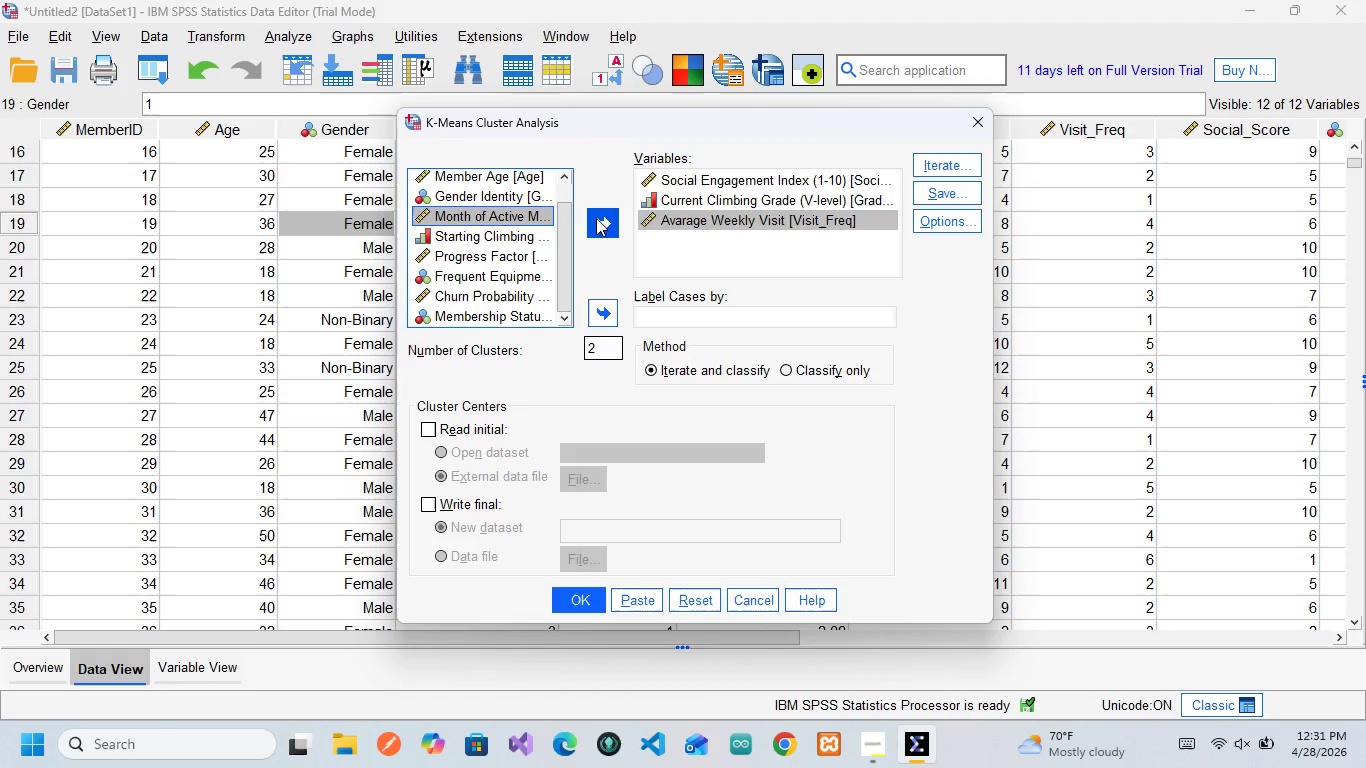 
left_click([596, 218])
 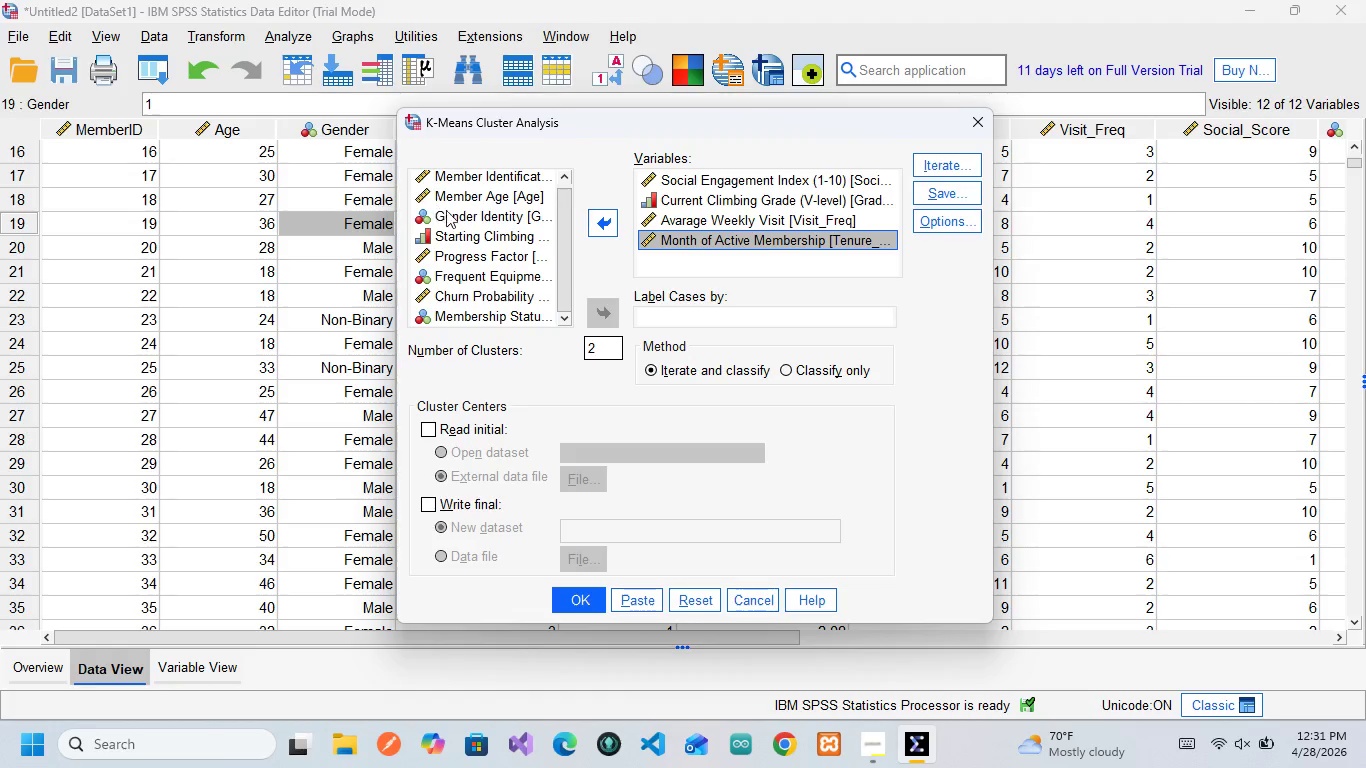 
scroll: coordinate [503, 260], scroll_direction: down, amount: 7.0
 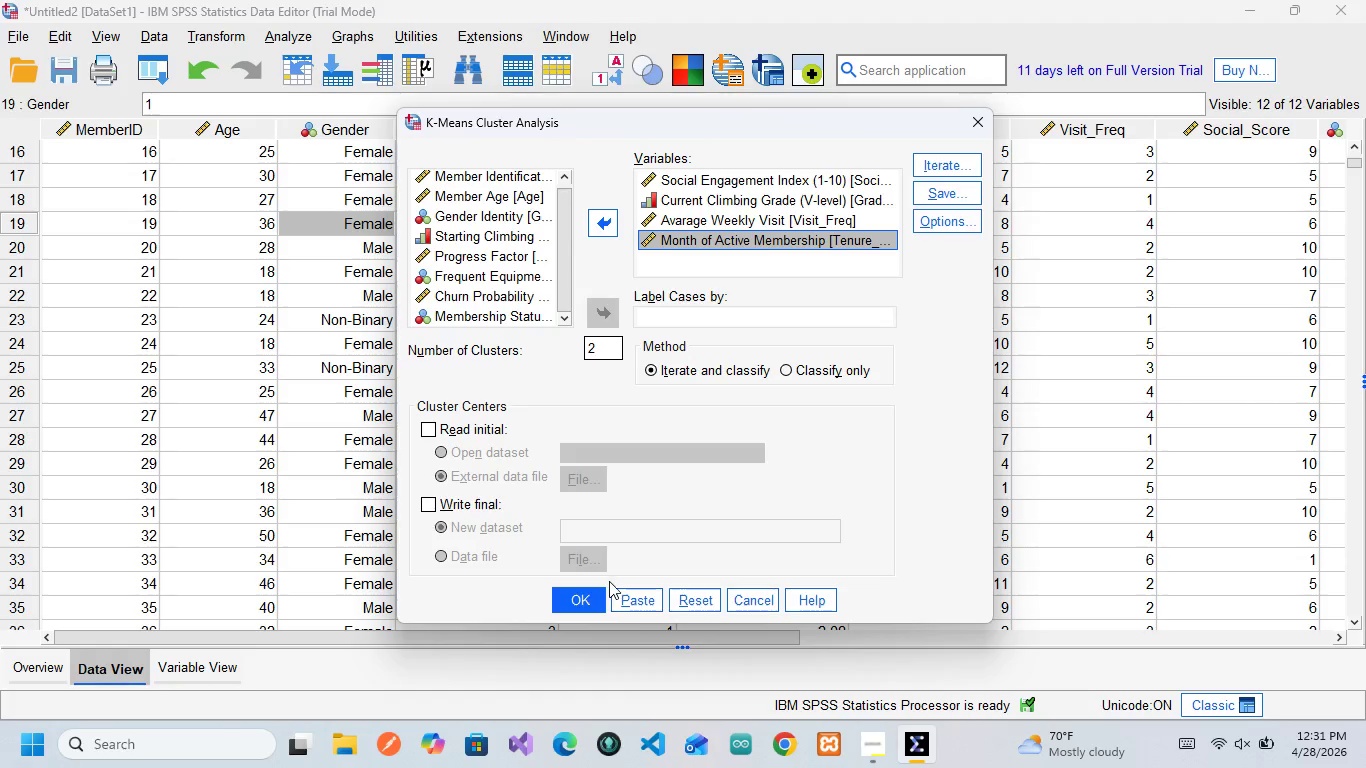 
wait(16.92)
 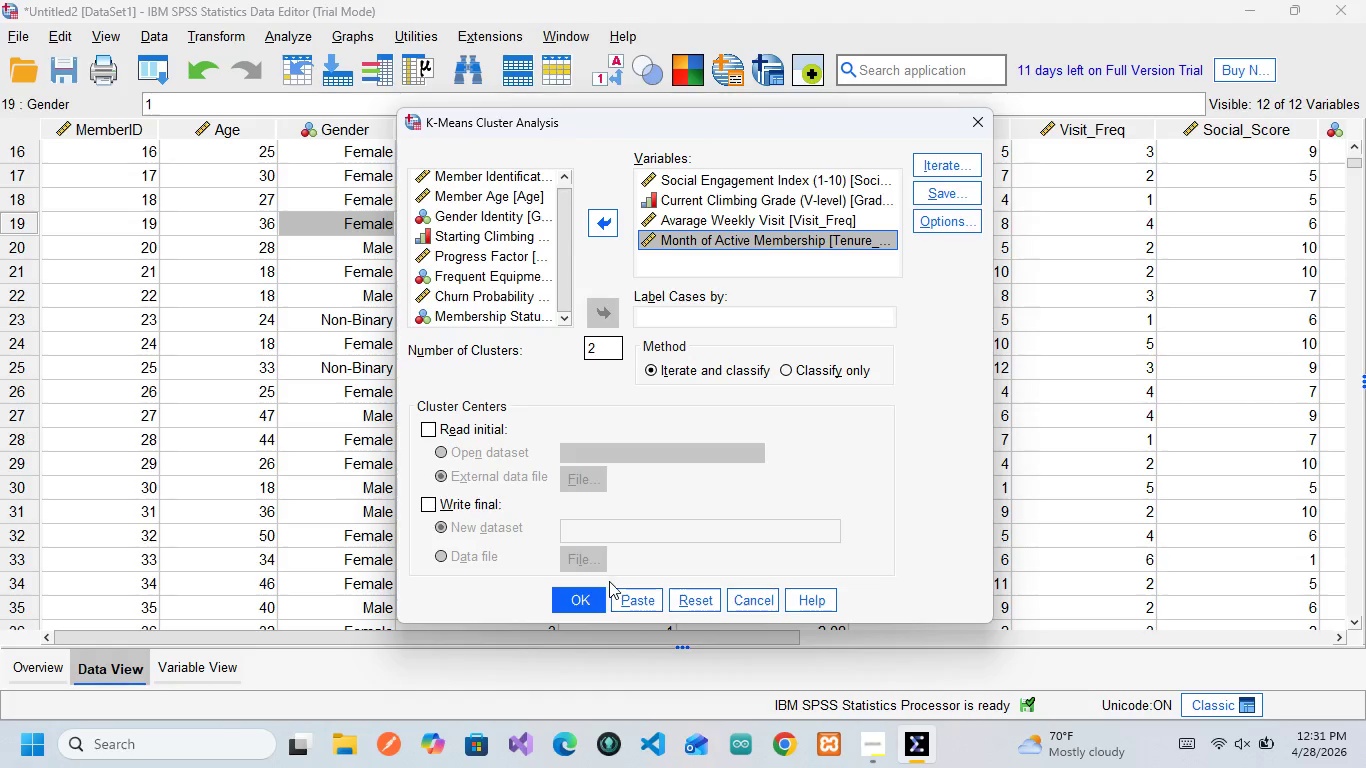 
left_click([945, 194])
 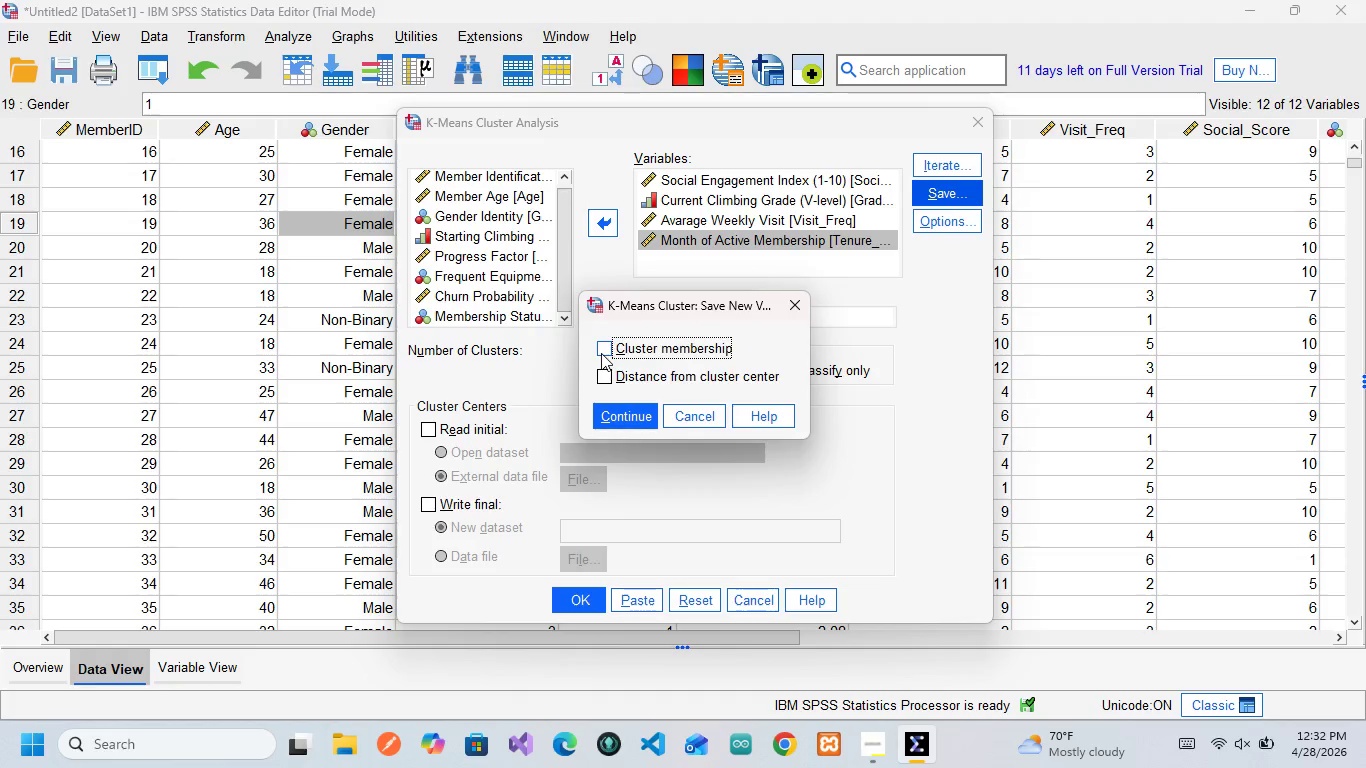 
left_click([601, 352])
 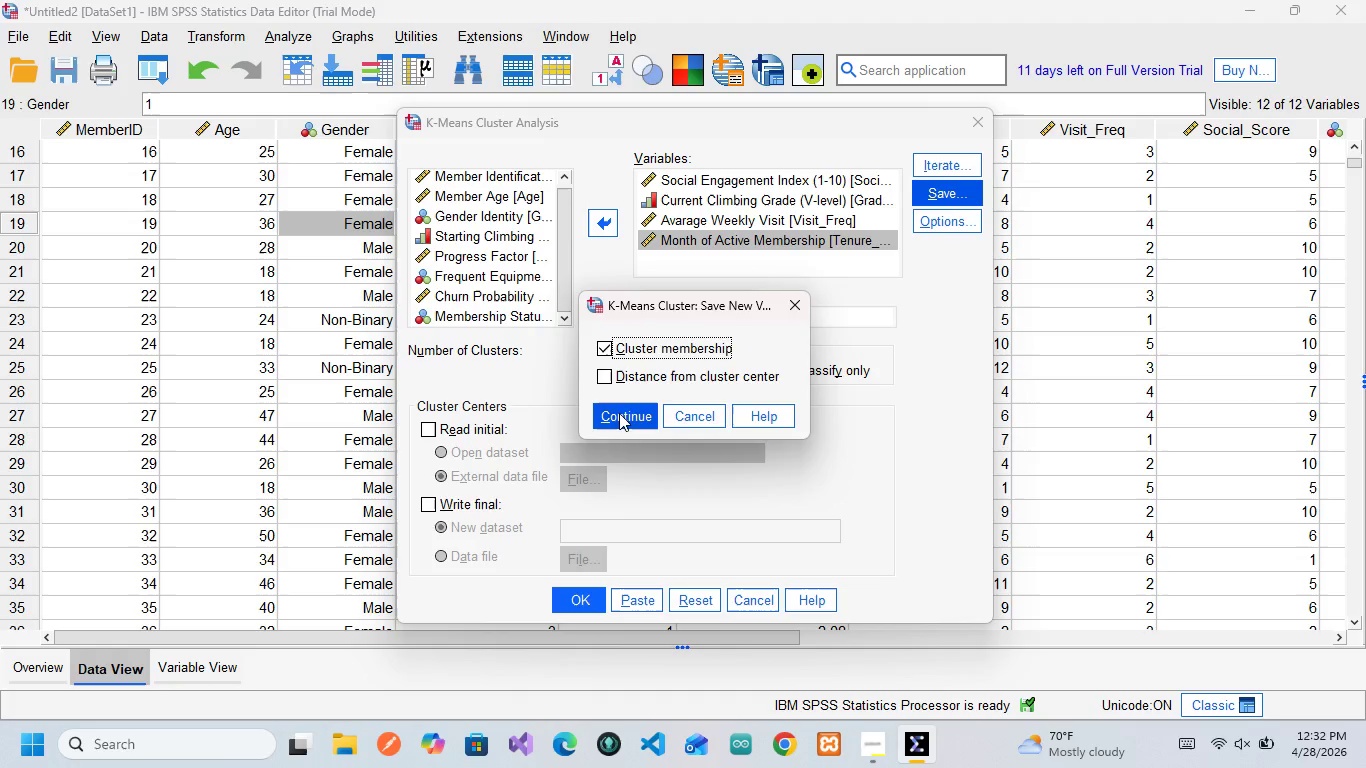 
left_click([619, 413])
 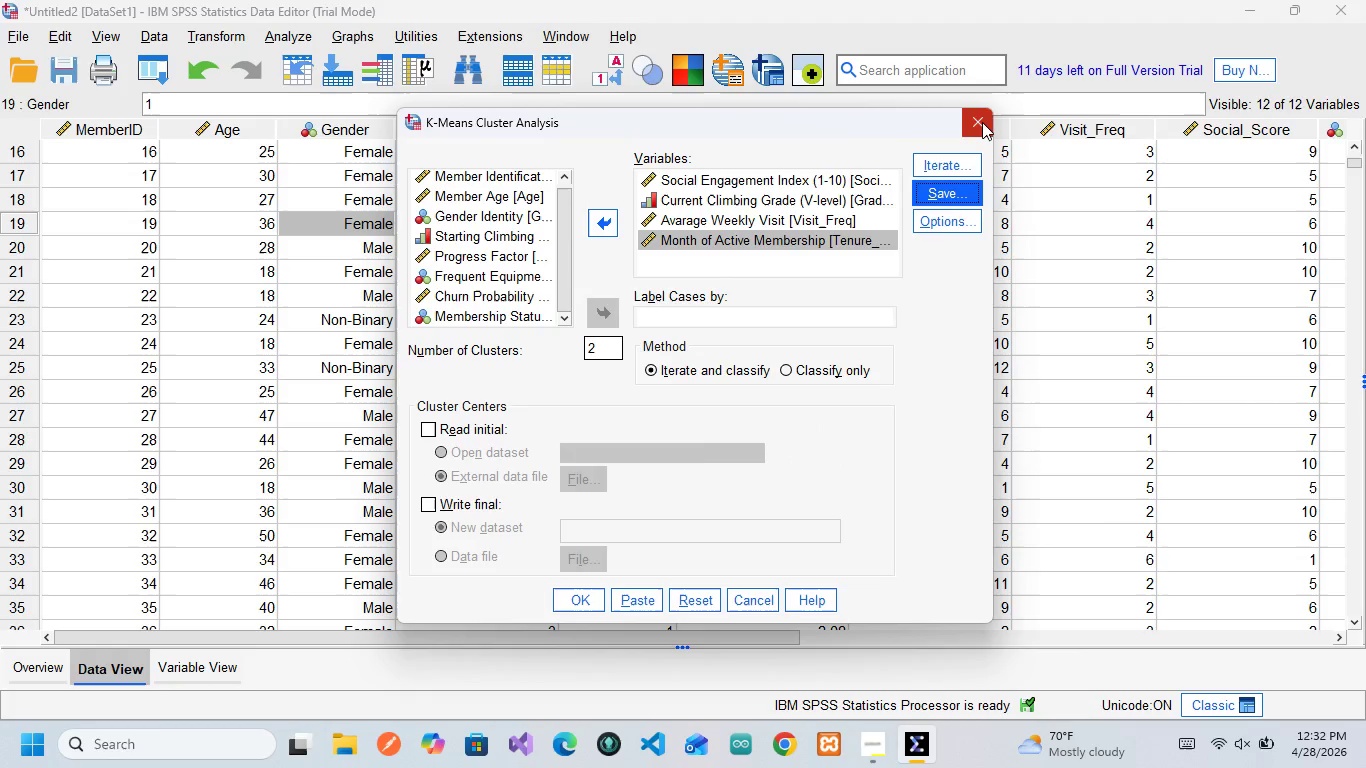 
left_click([982, 123])
 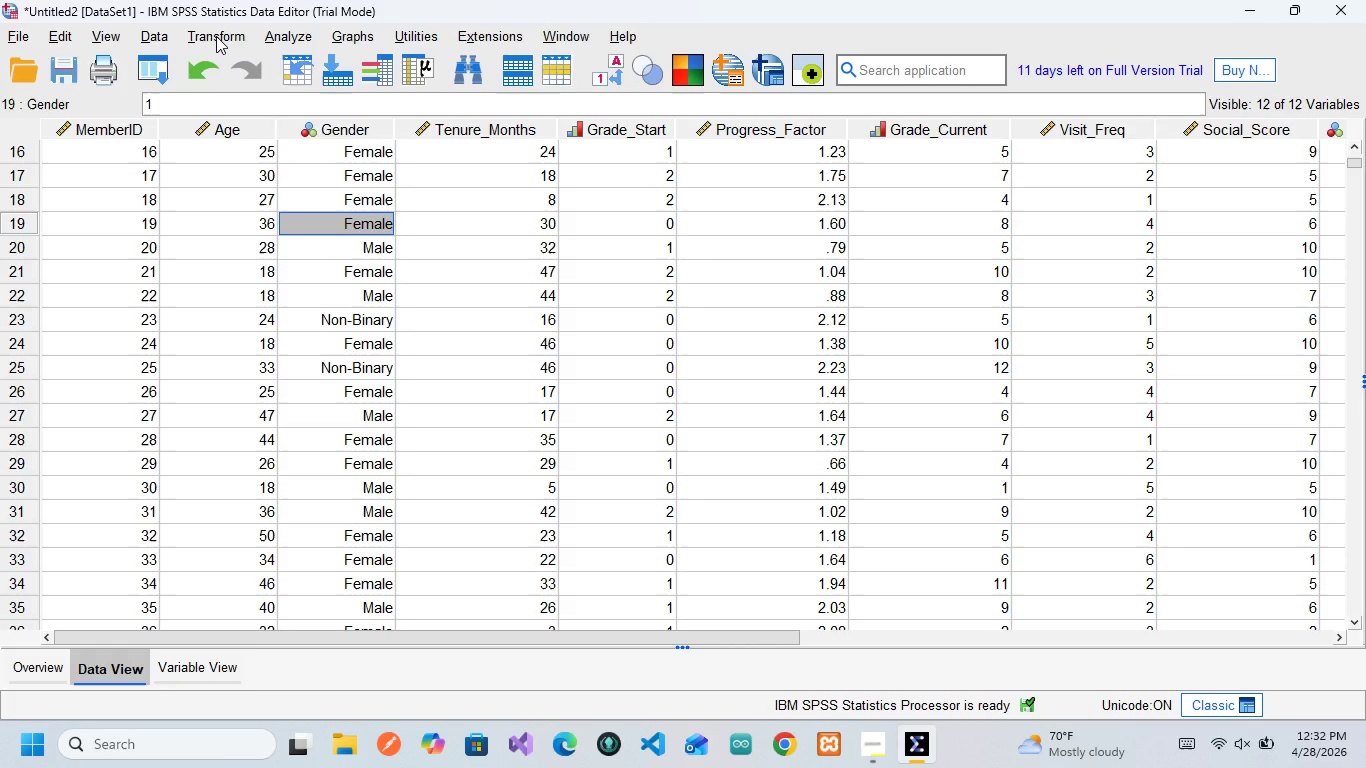 
wait(22.25)
 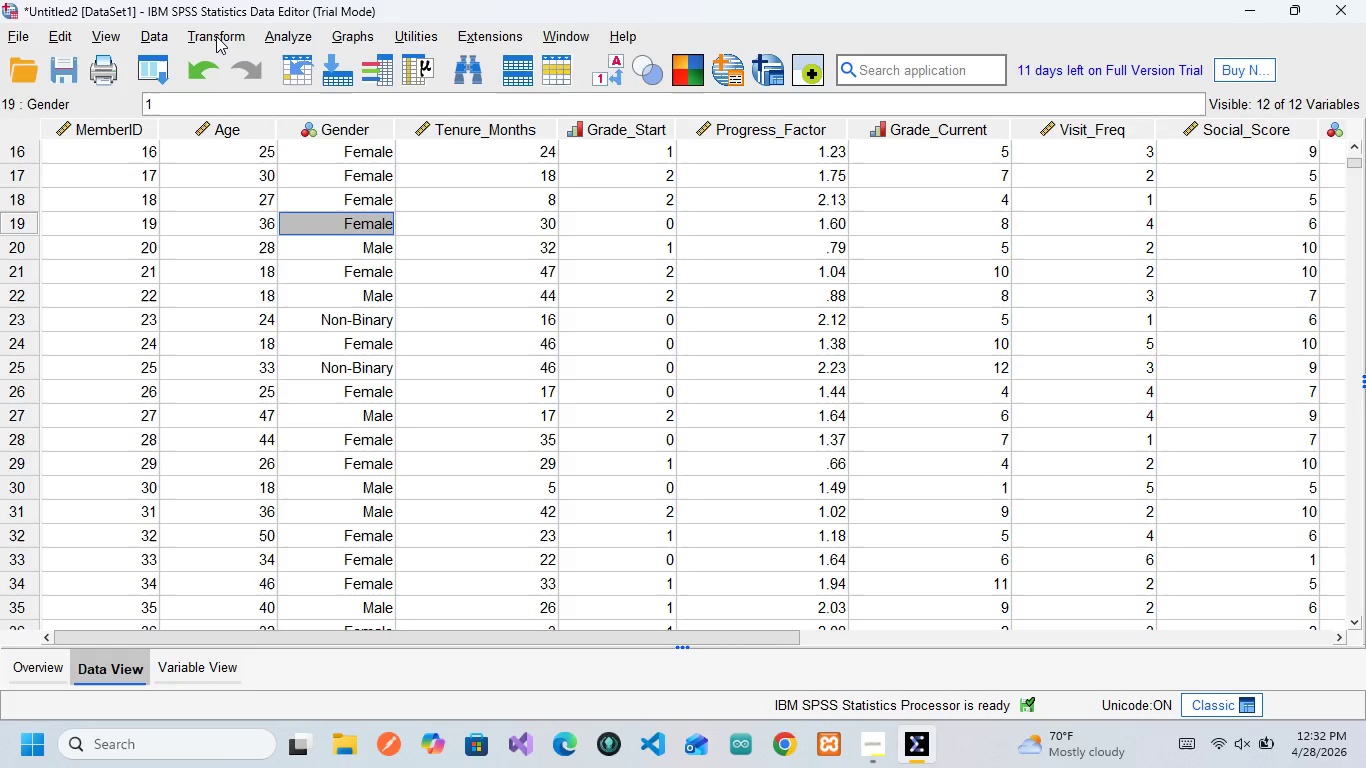 
left_click([226, 35])
 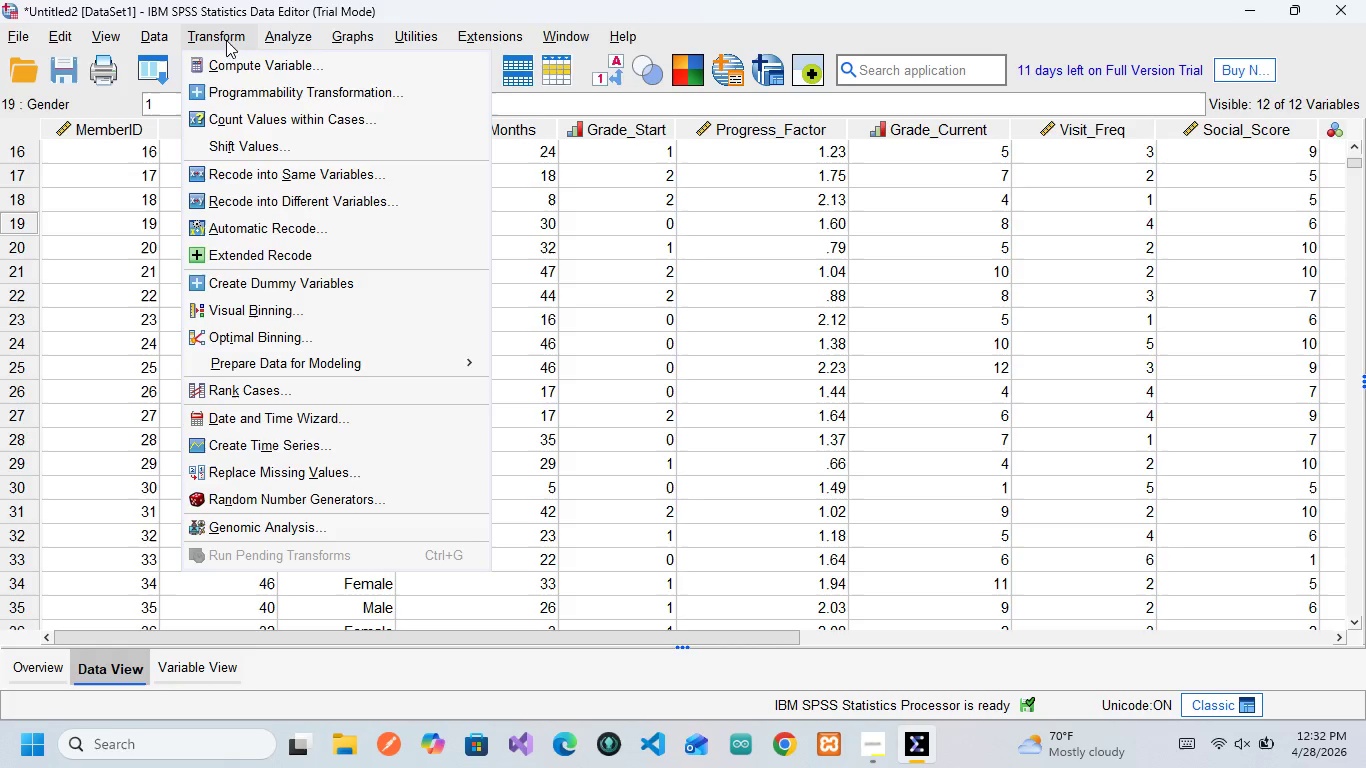 
wait(5.41)
 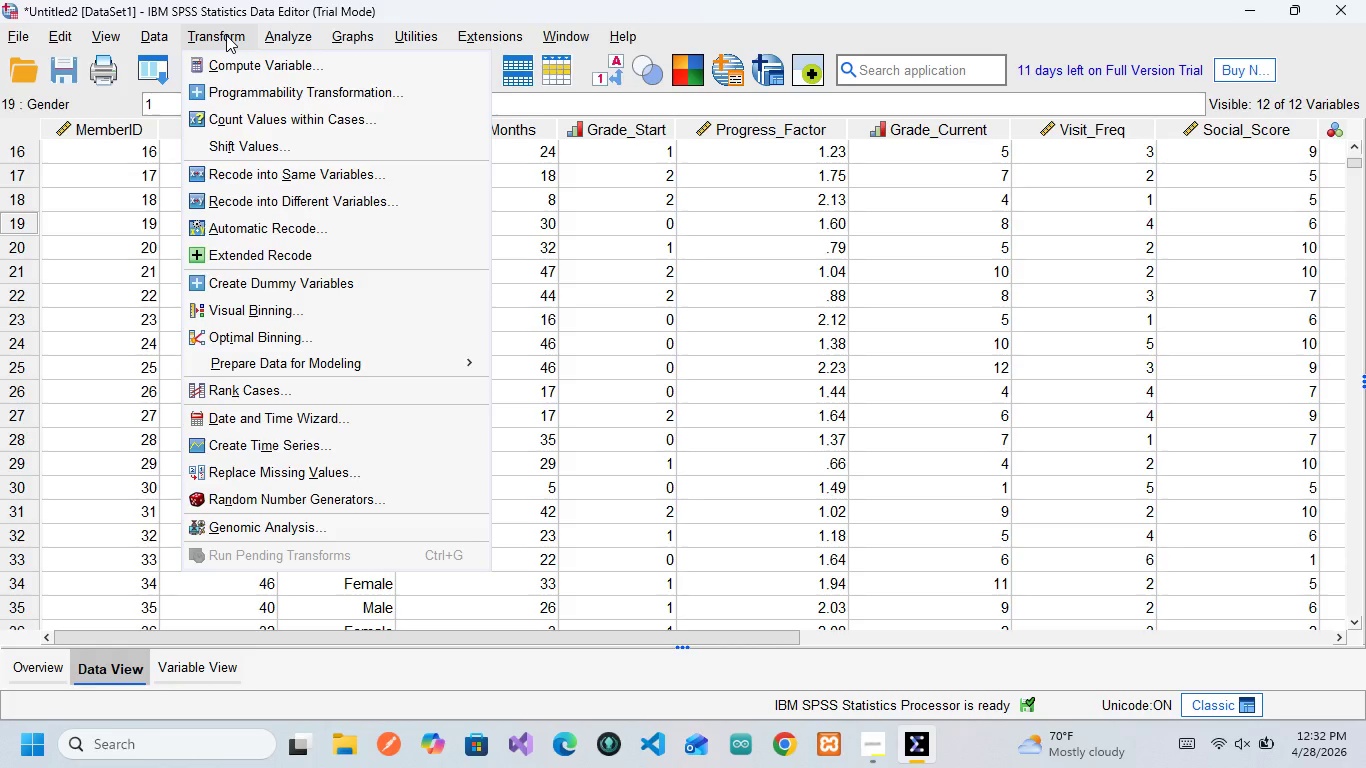 
left_click([228, 63])
 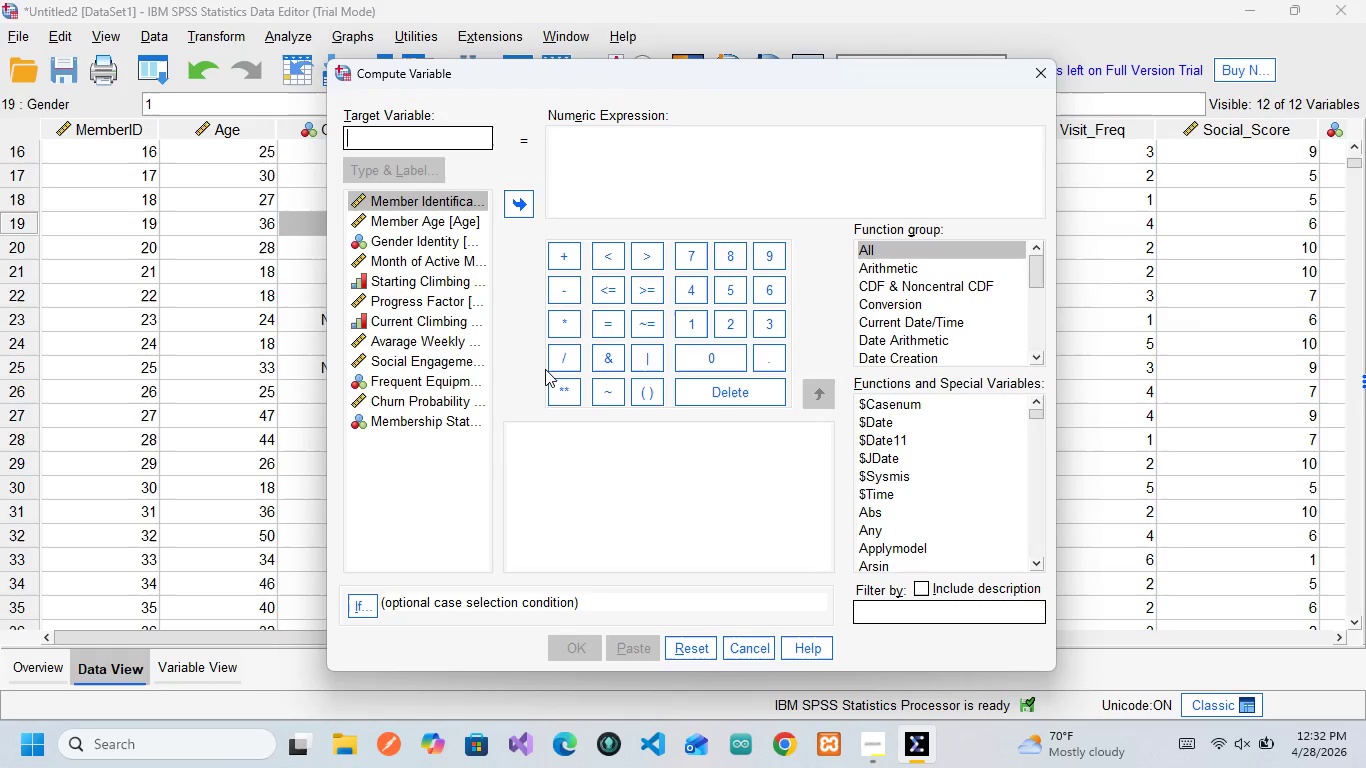 
wait(25.81)
 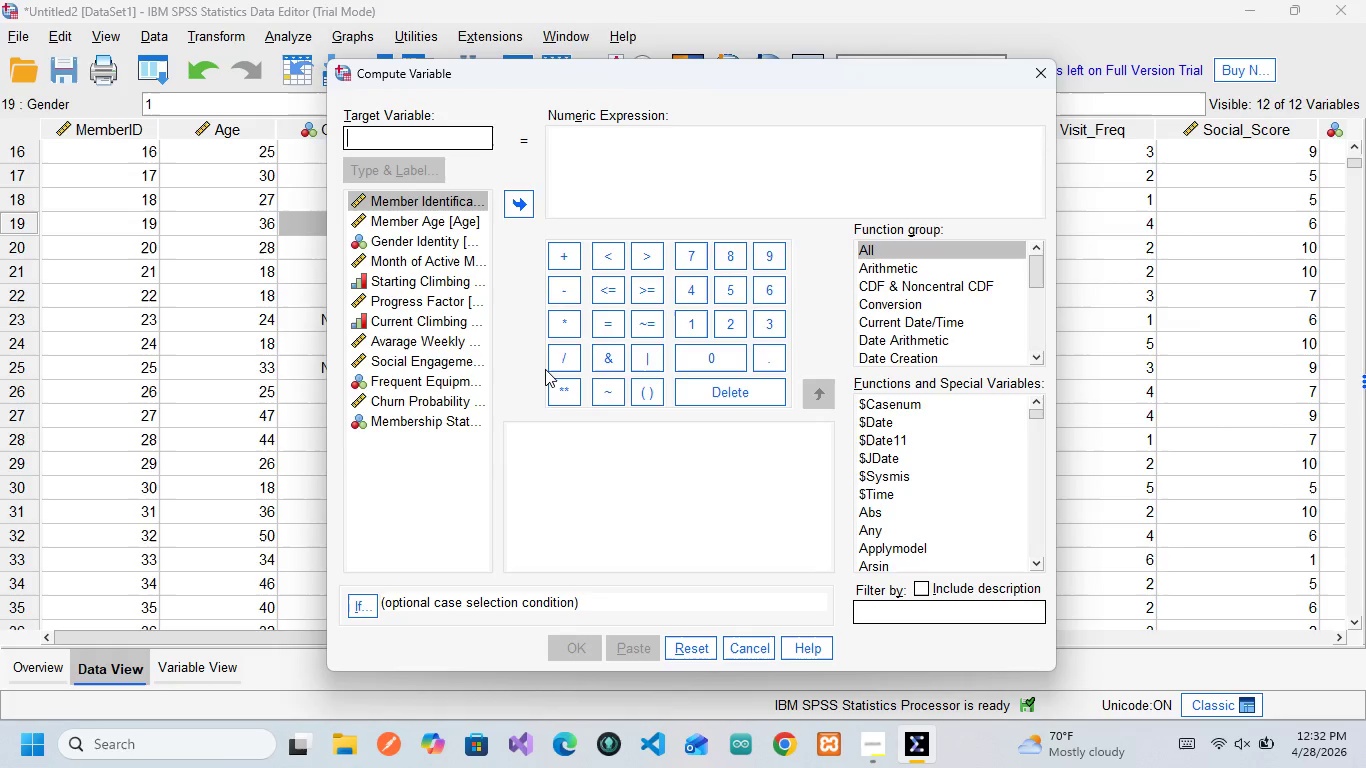 
key(Tab)
 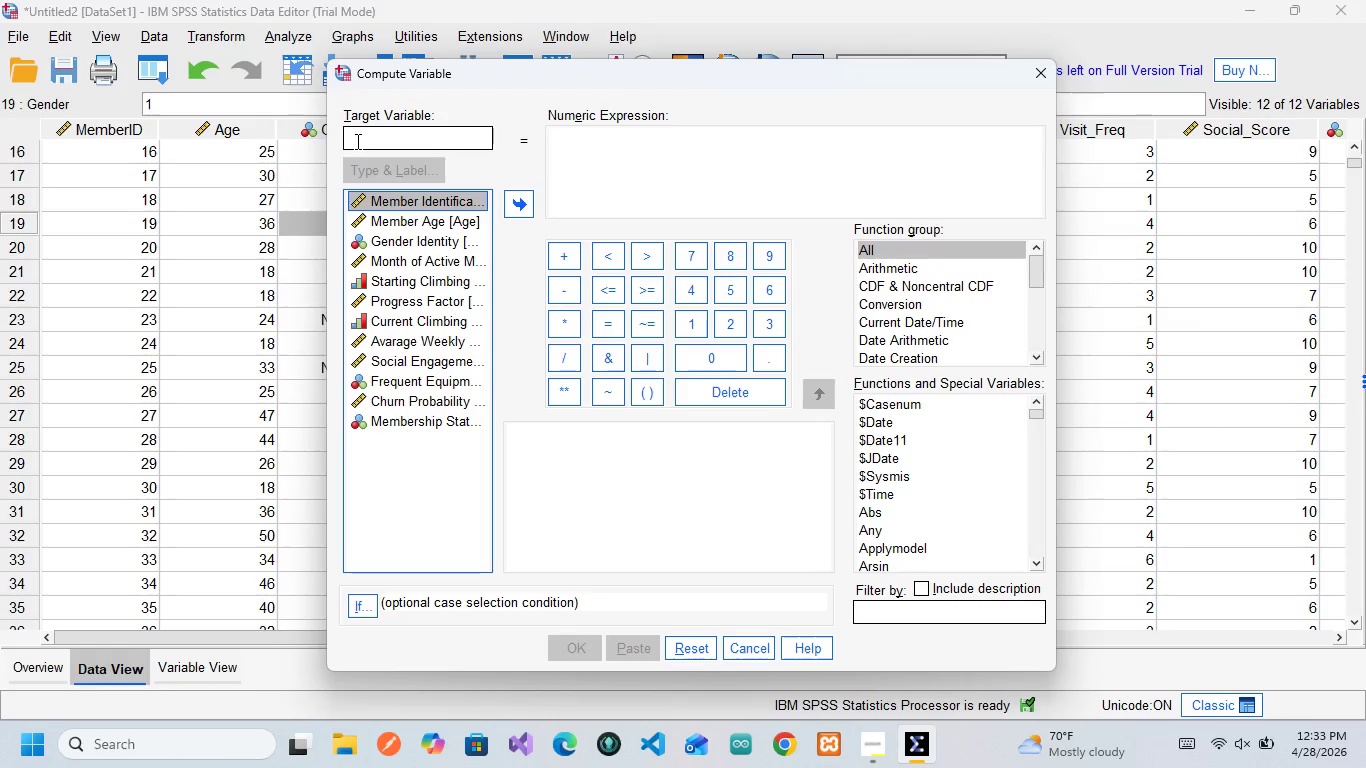 
key(CapsLock)
 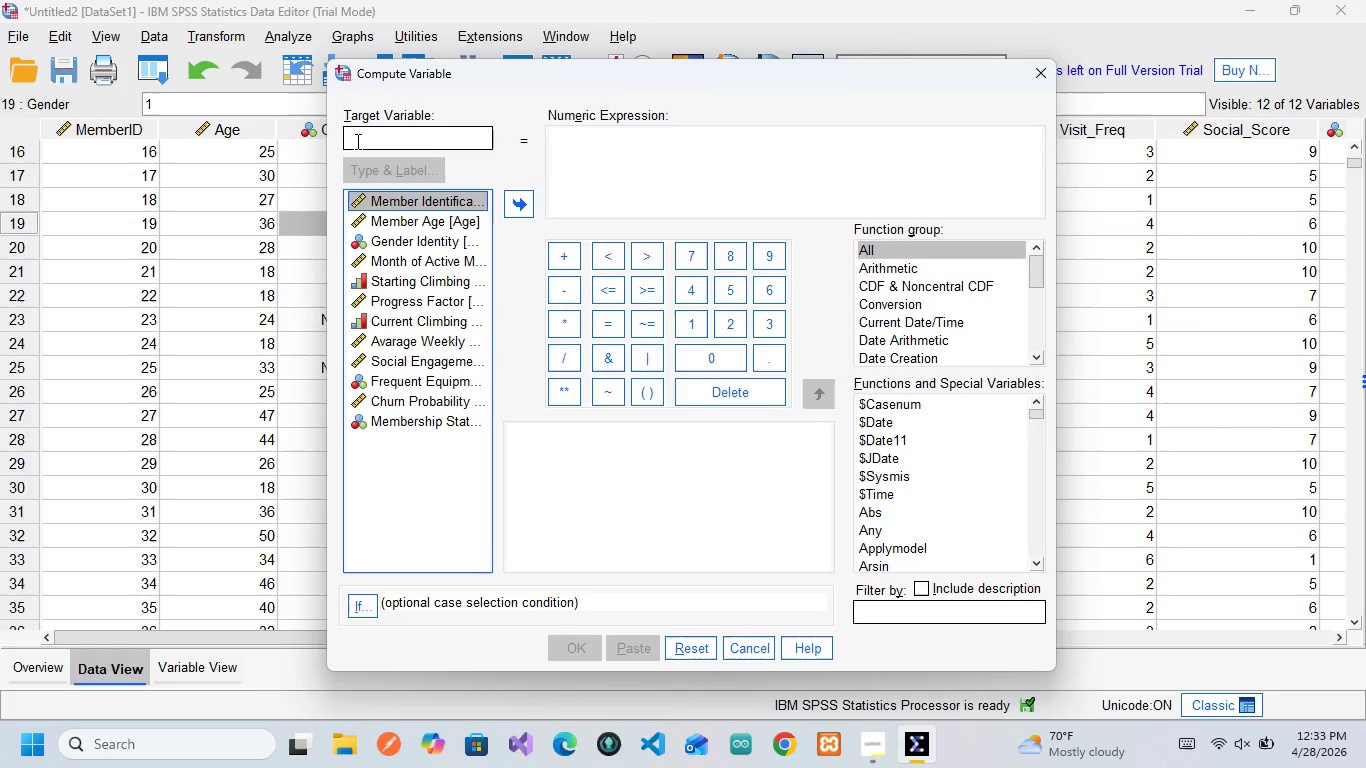 
key(P)
 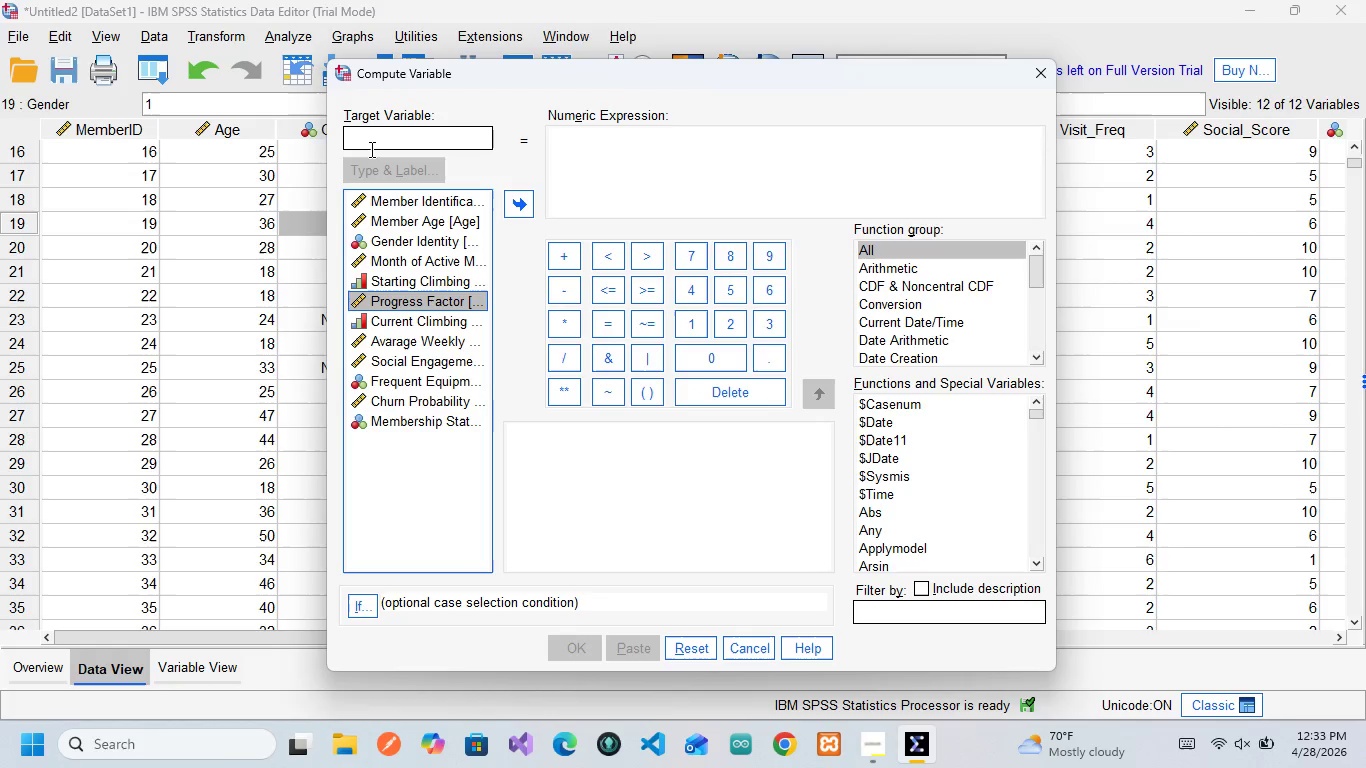 
left_click([370, 149])
 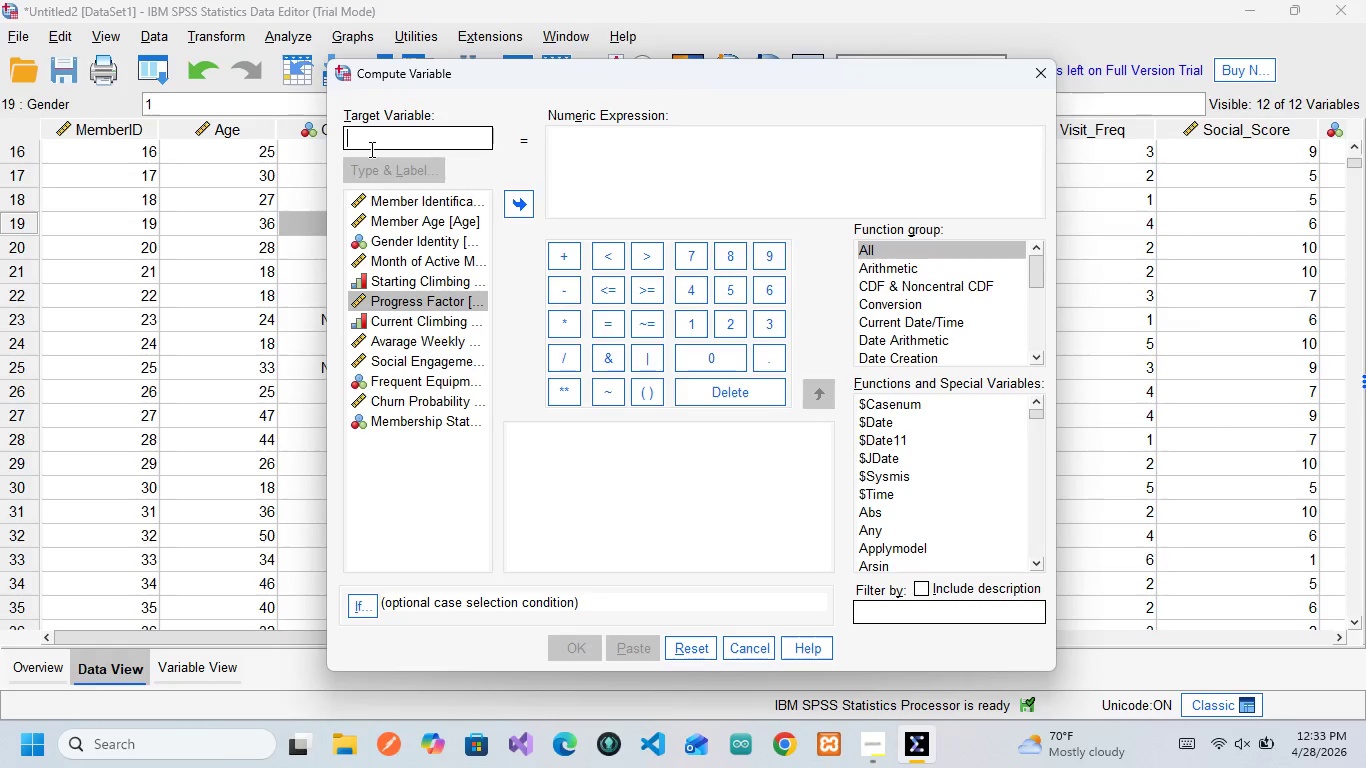 
key(P)
 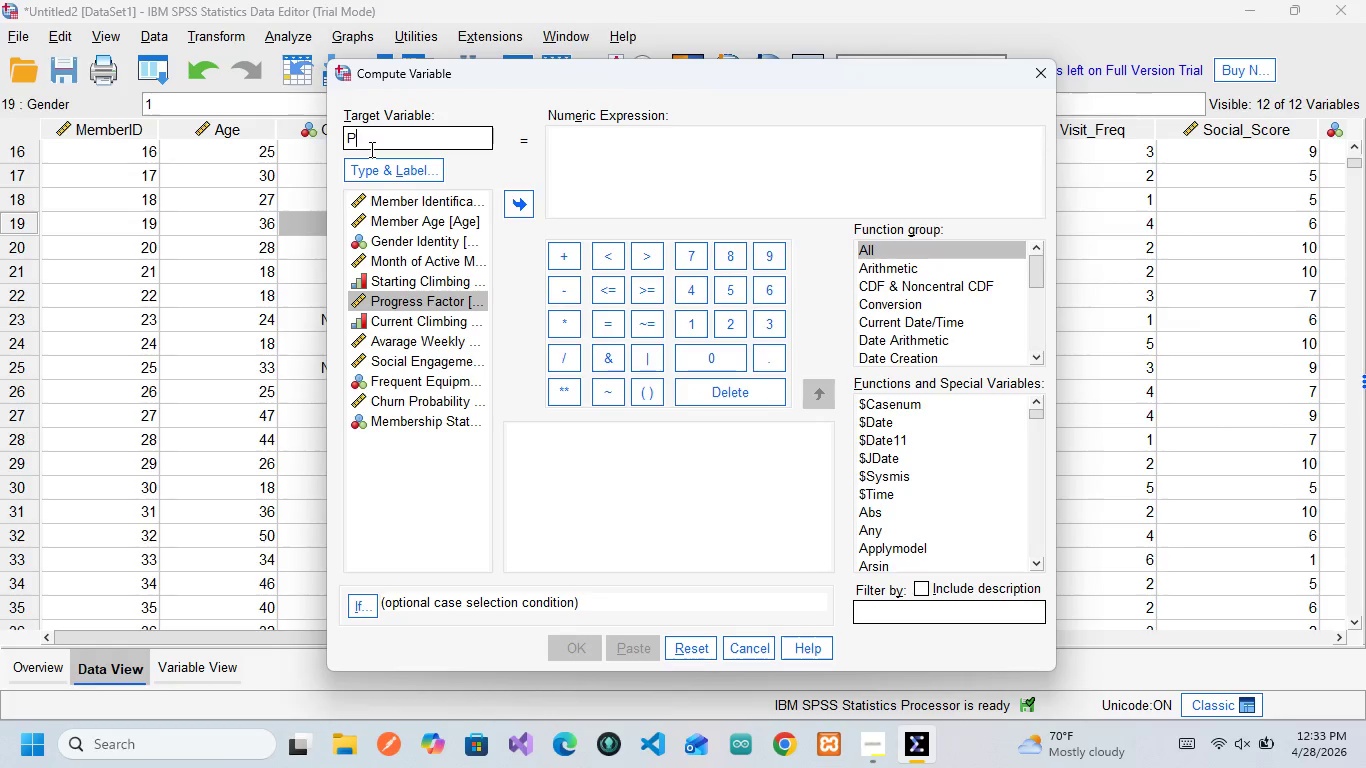 
type(rogression)
 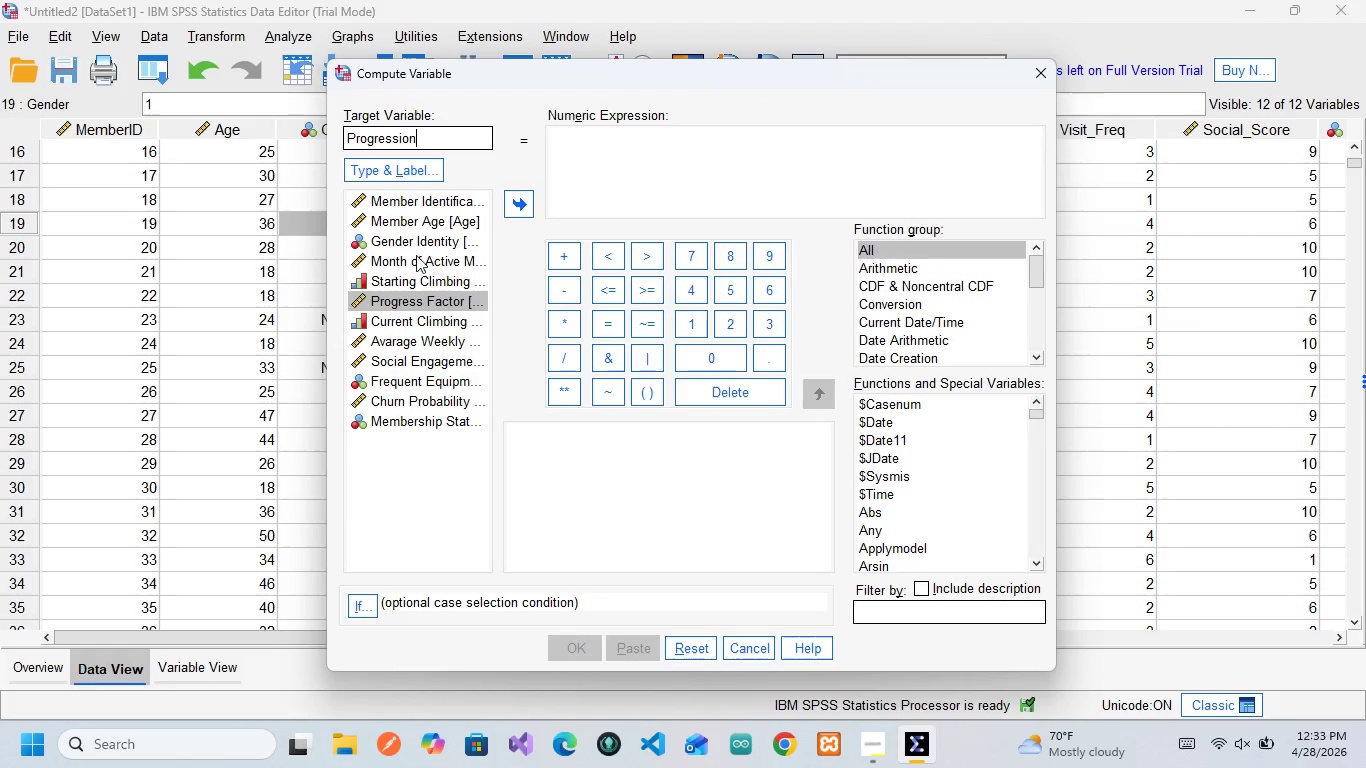 
wait(26.39)
 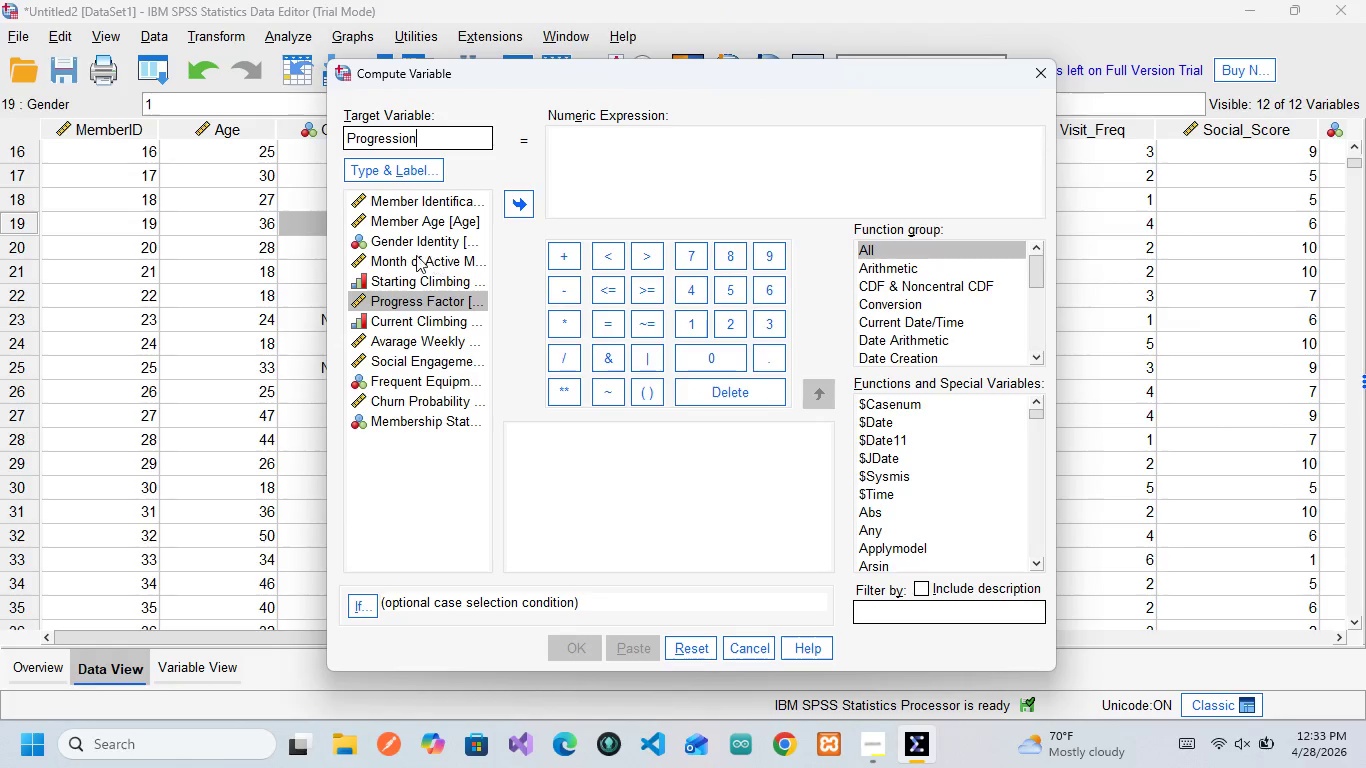 
scroll: coordinate [393, 358], scroll_direction: down, amount: 4.0
 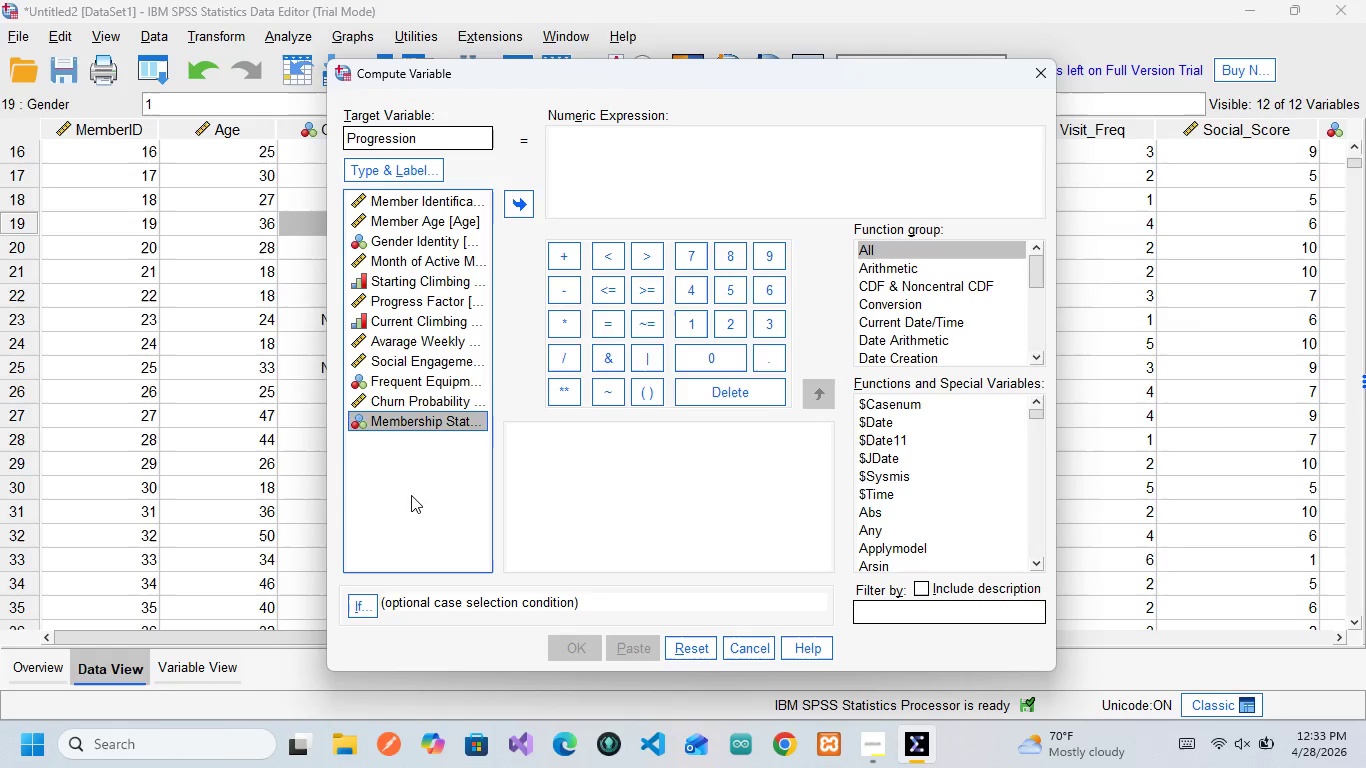 
left_click([411, 495])
 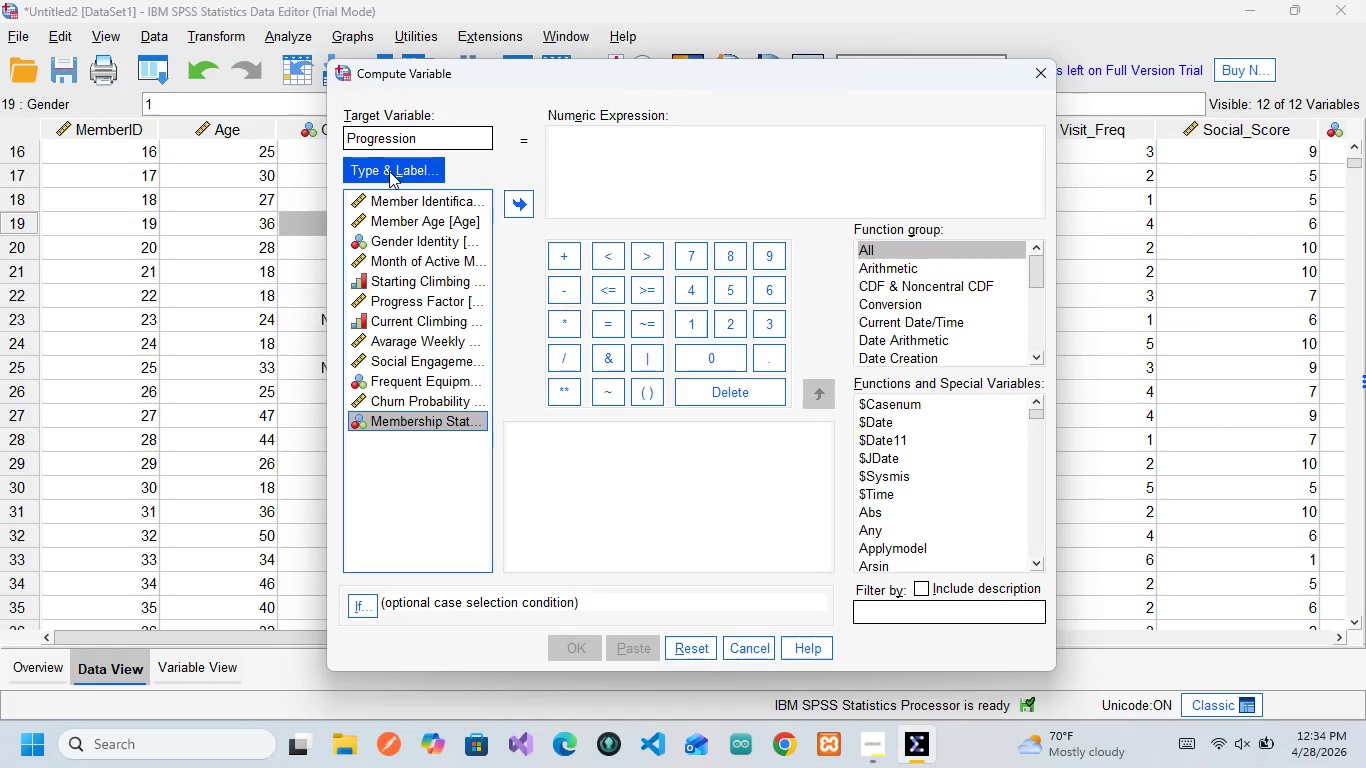 
wait(40.3)
 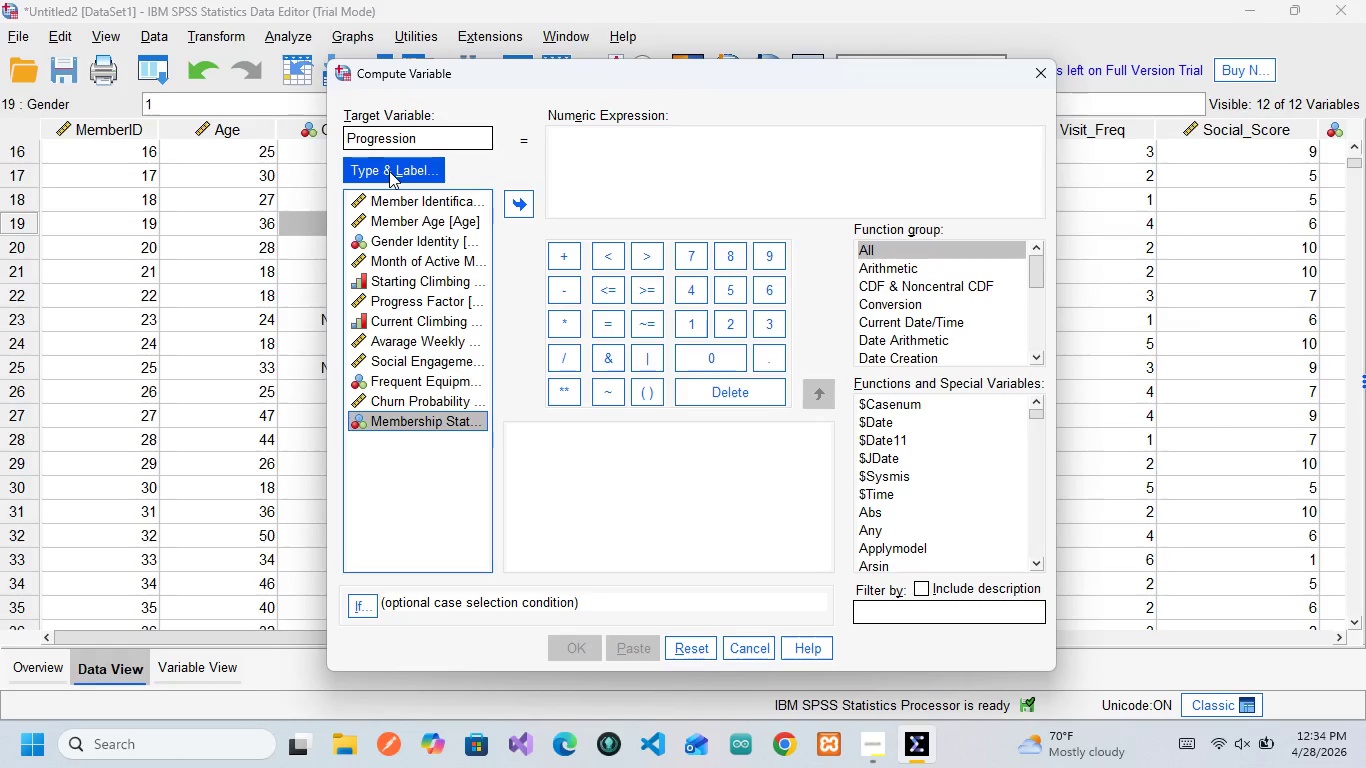 
left_click([400, 239])
 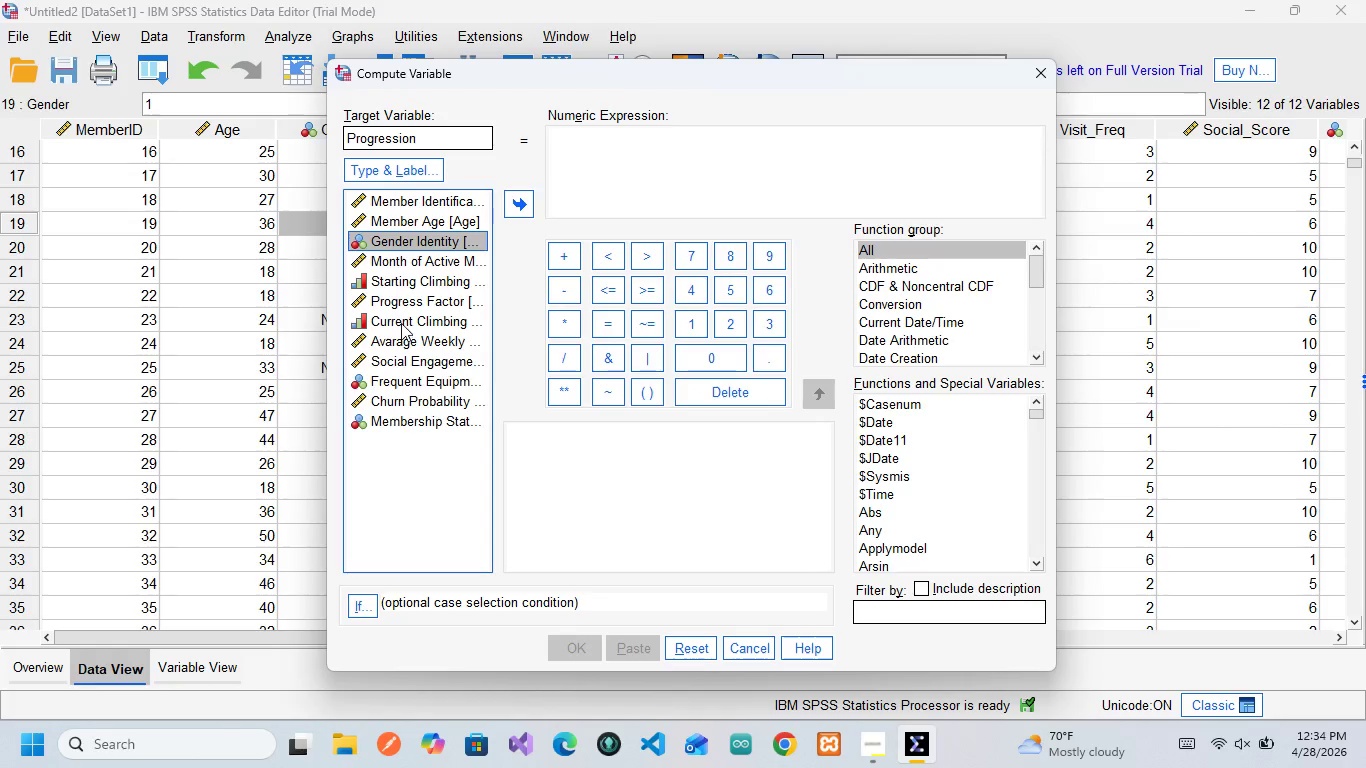 
left_click([400, 320])
 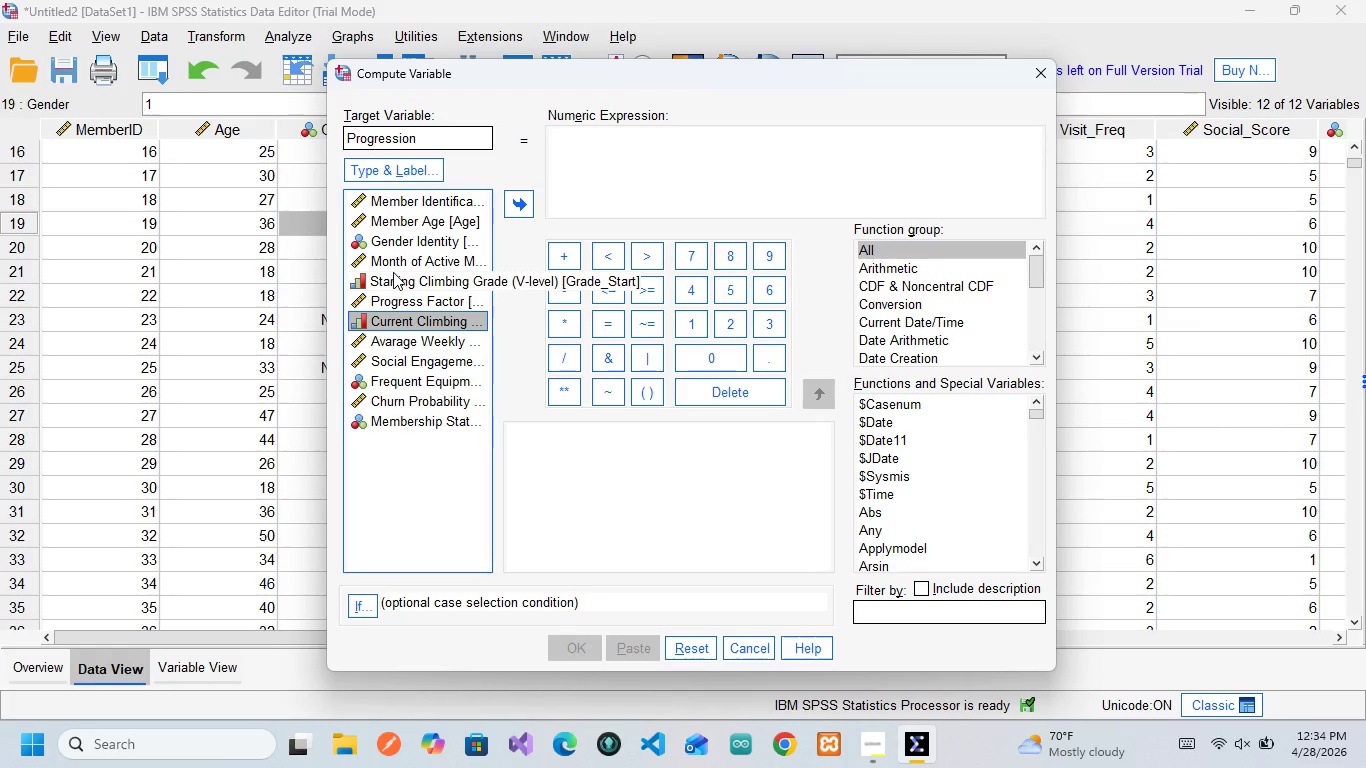 
wait(11.19)
 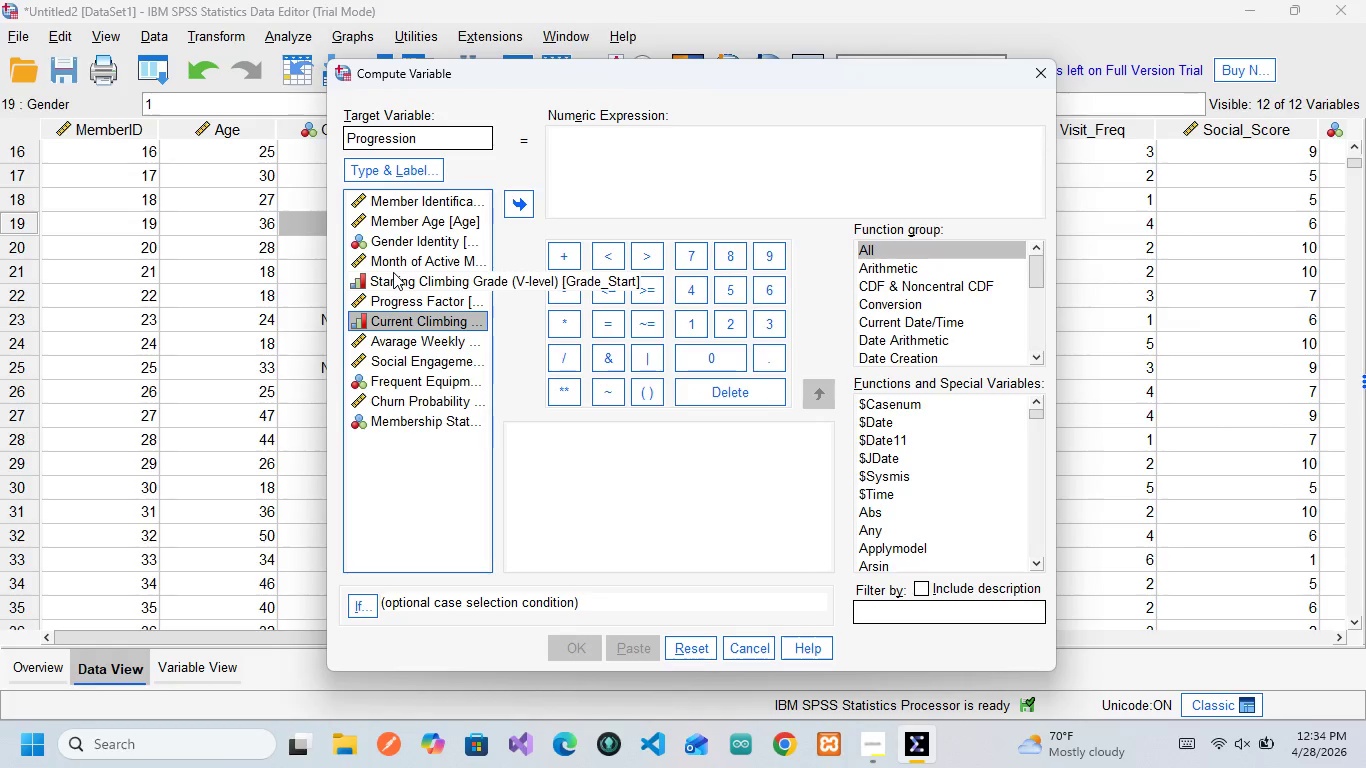 
left_click([387, 321])
 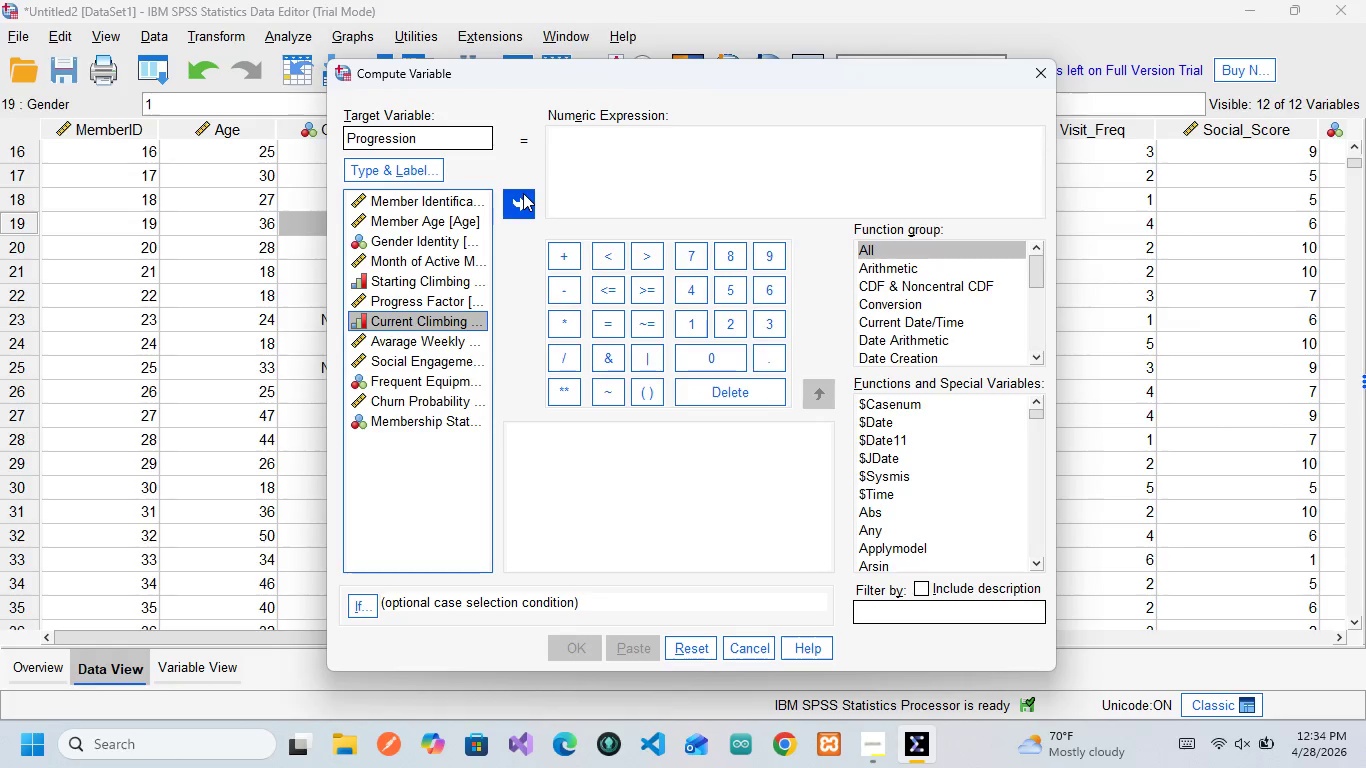 
left_click([523, 193])
 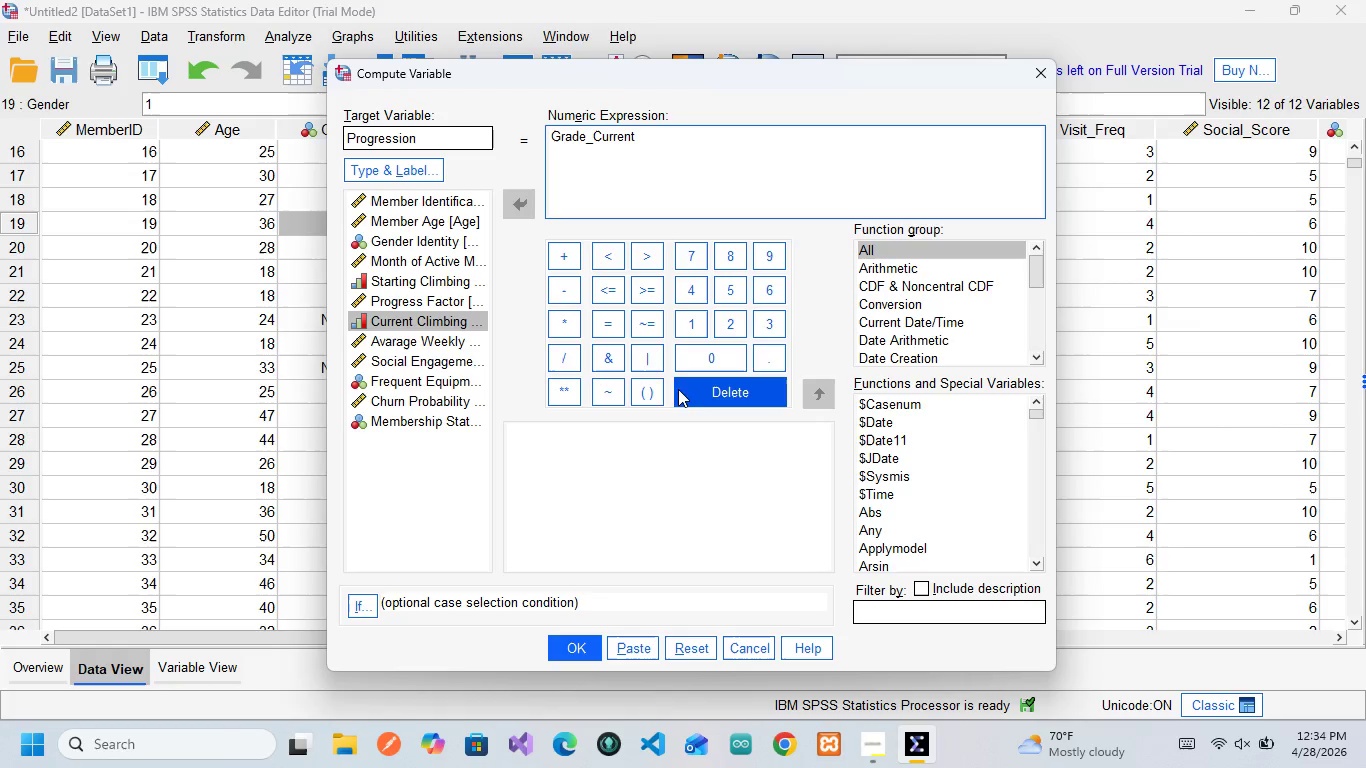 
key(Space)
 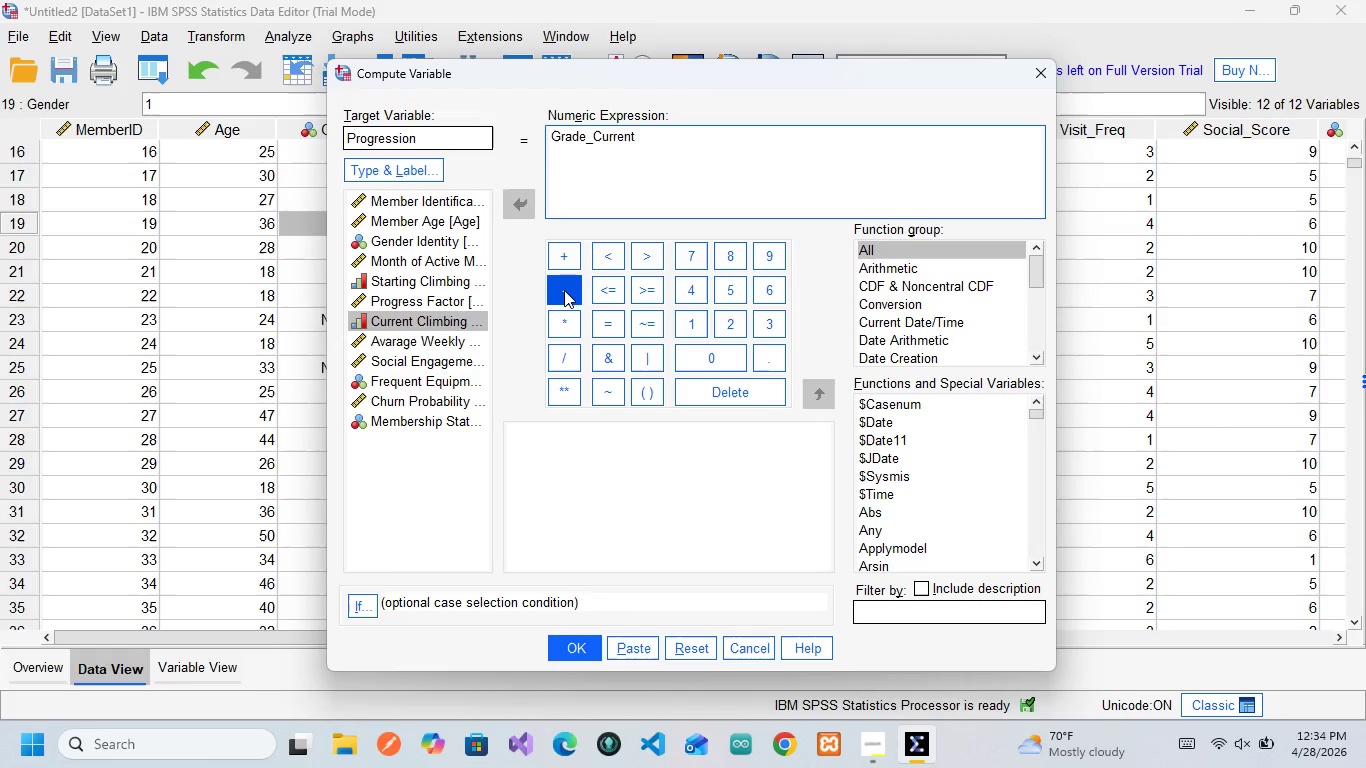 
left_click([564, 290])
 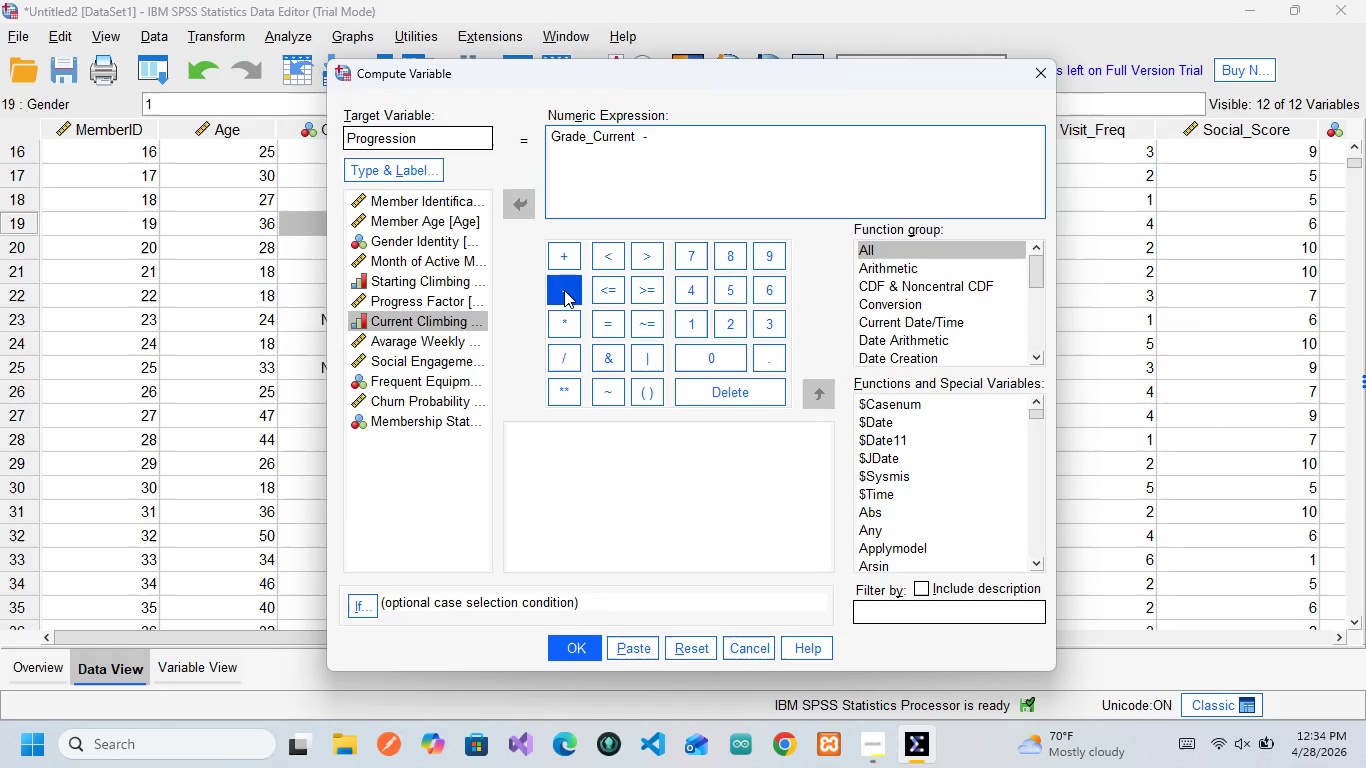 
key(Space)
 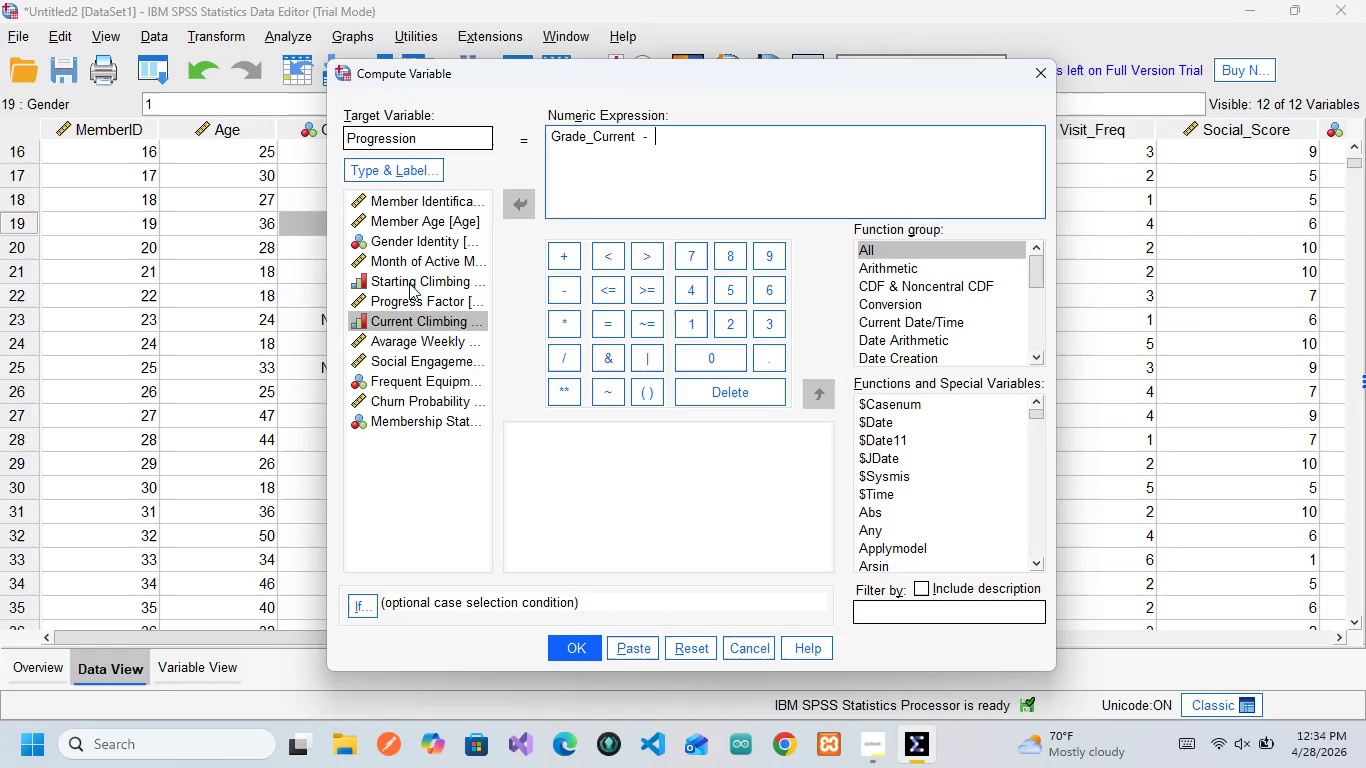 
left_click([409, 279])
 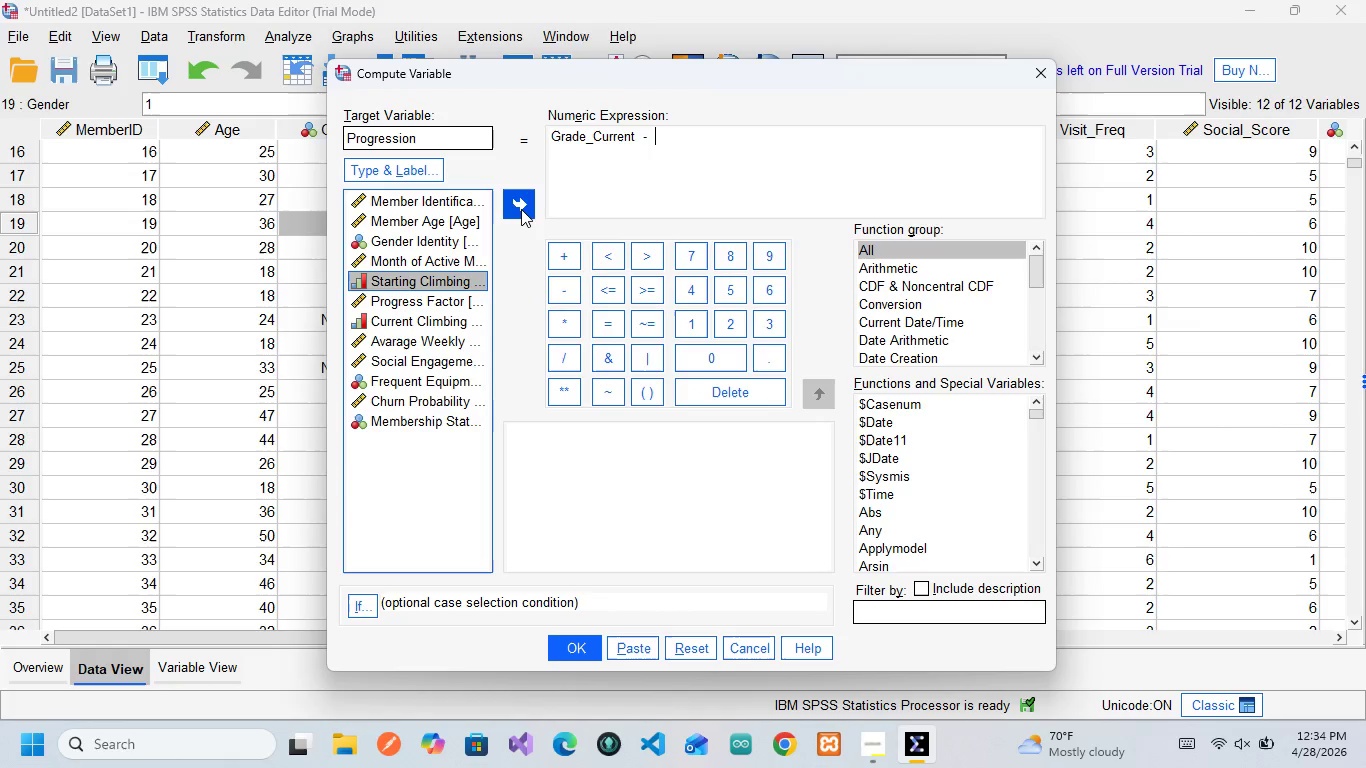 
left_click([519, 208])
 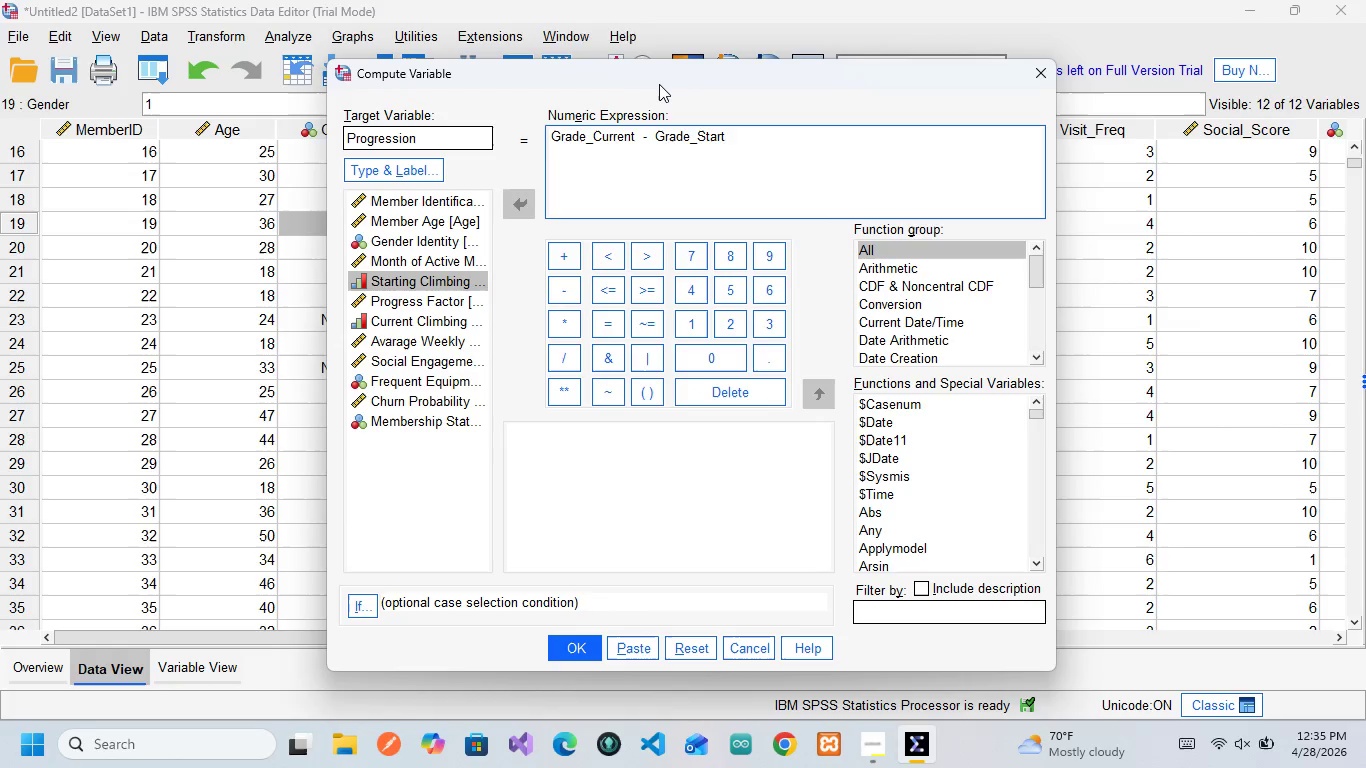 
wait(19.05)
 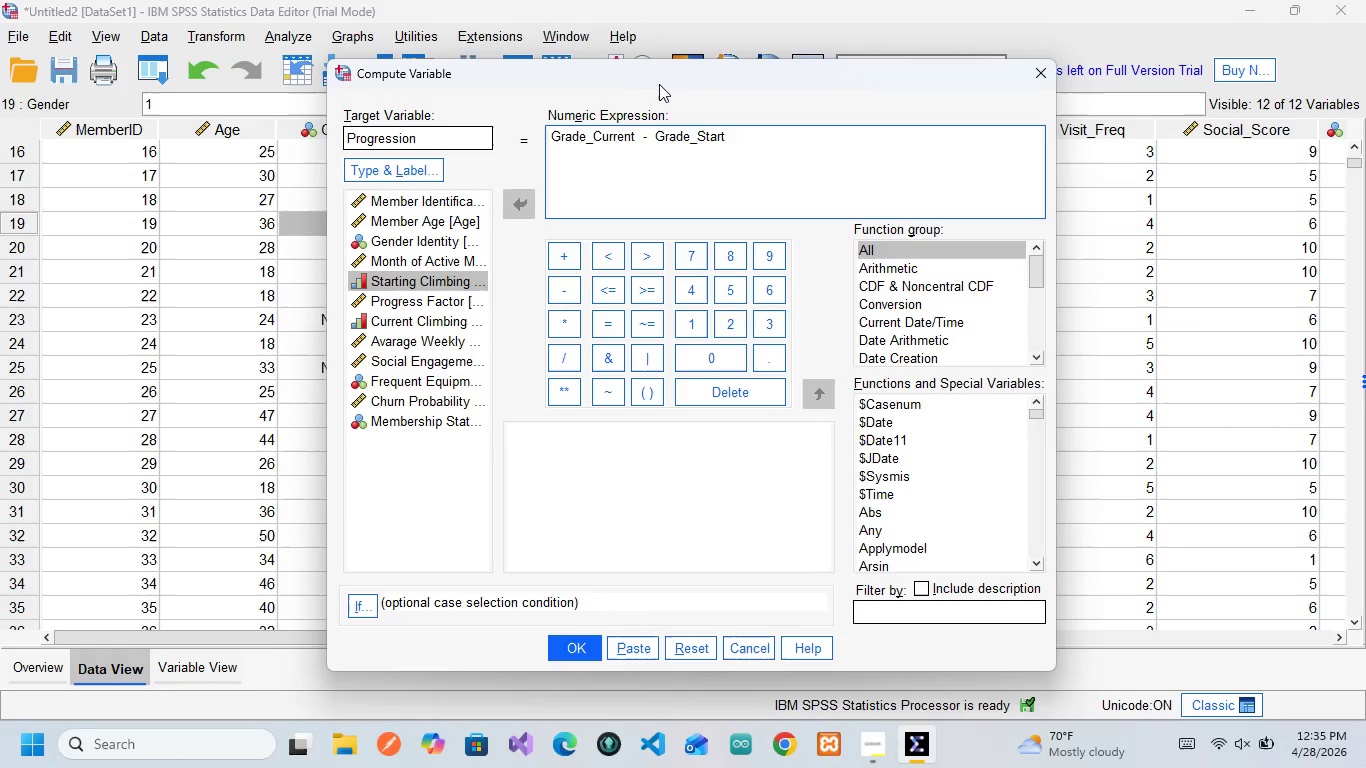 
mouse_move([598, 652])
 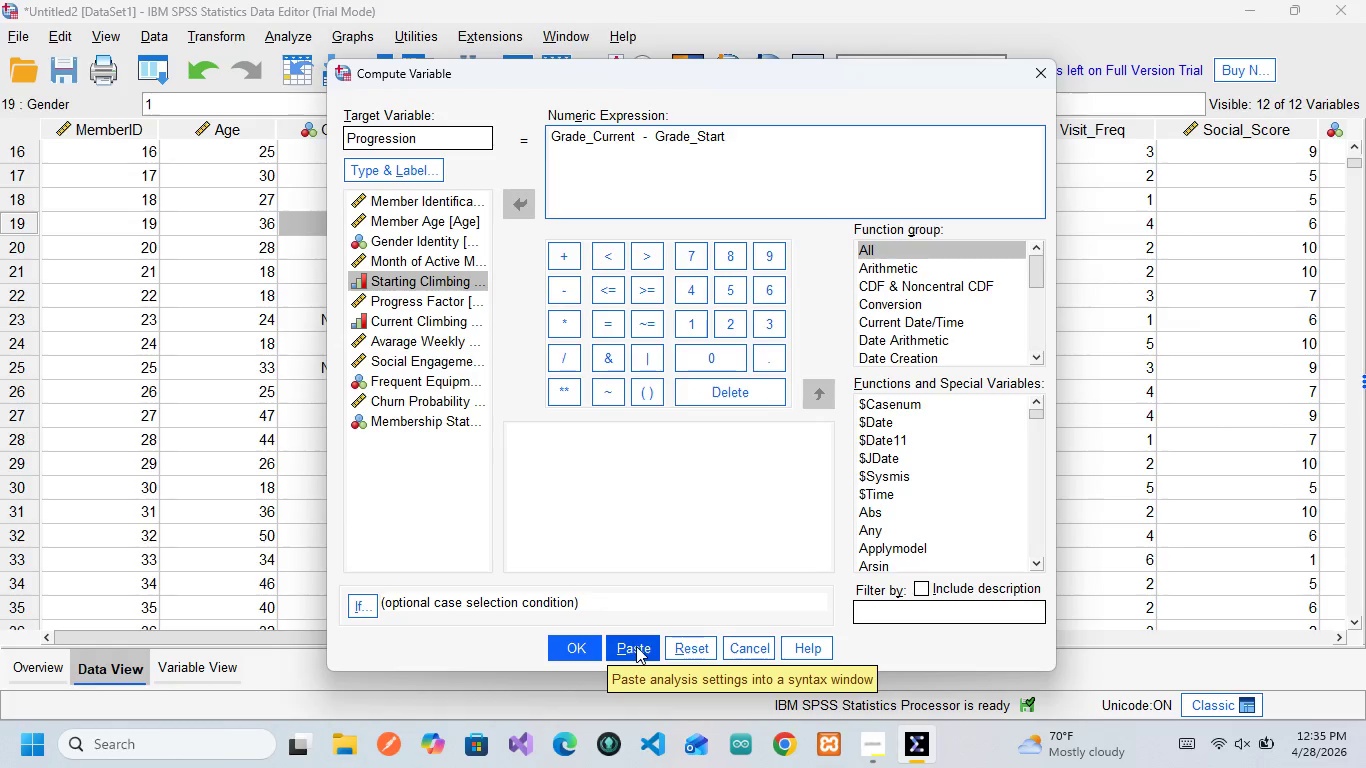 
left_click([637, 646])
 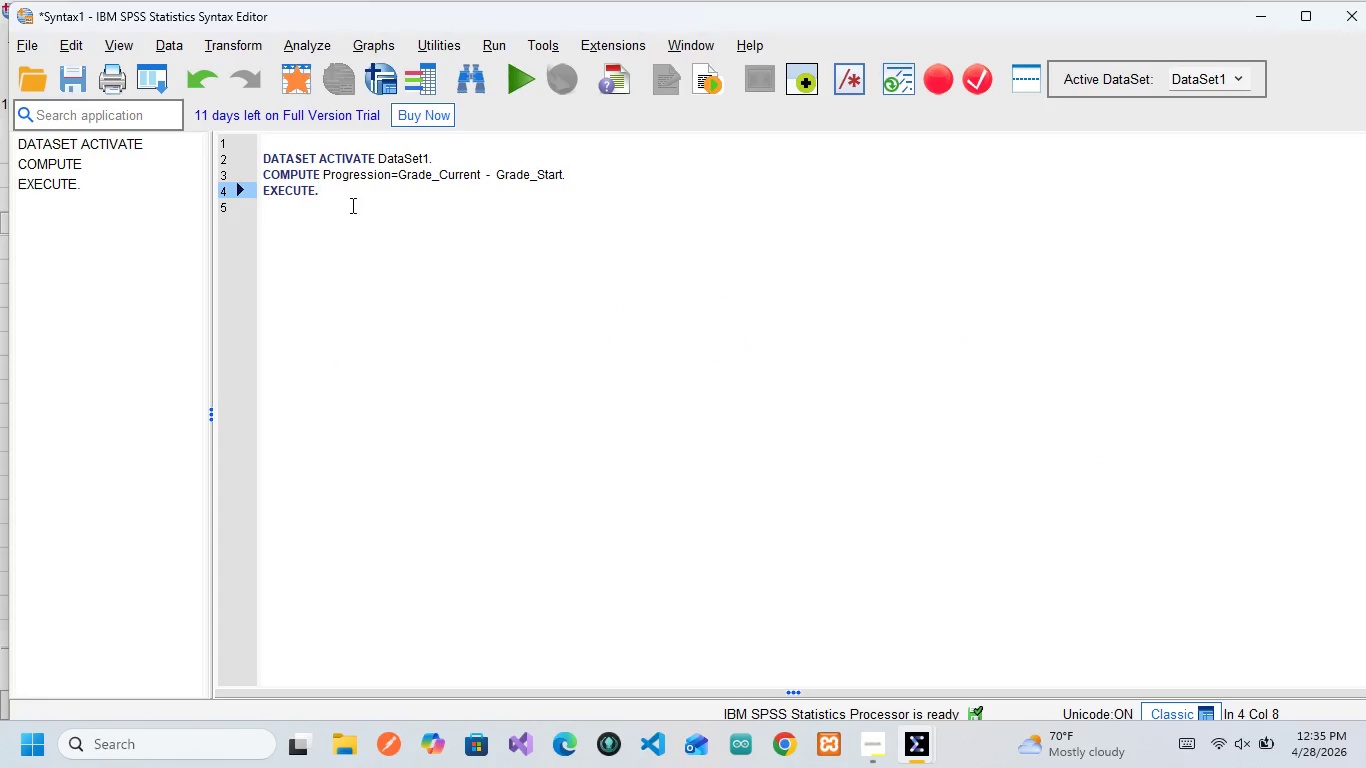 
left_click_drag(start_coordinate=[331, 196], to_coordinate=[248, 145])
 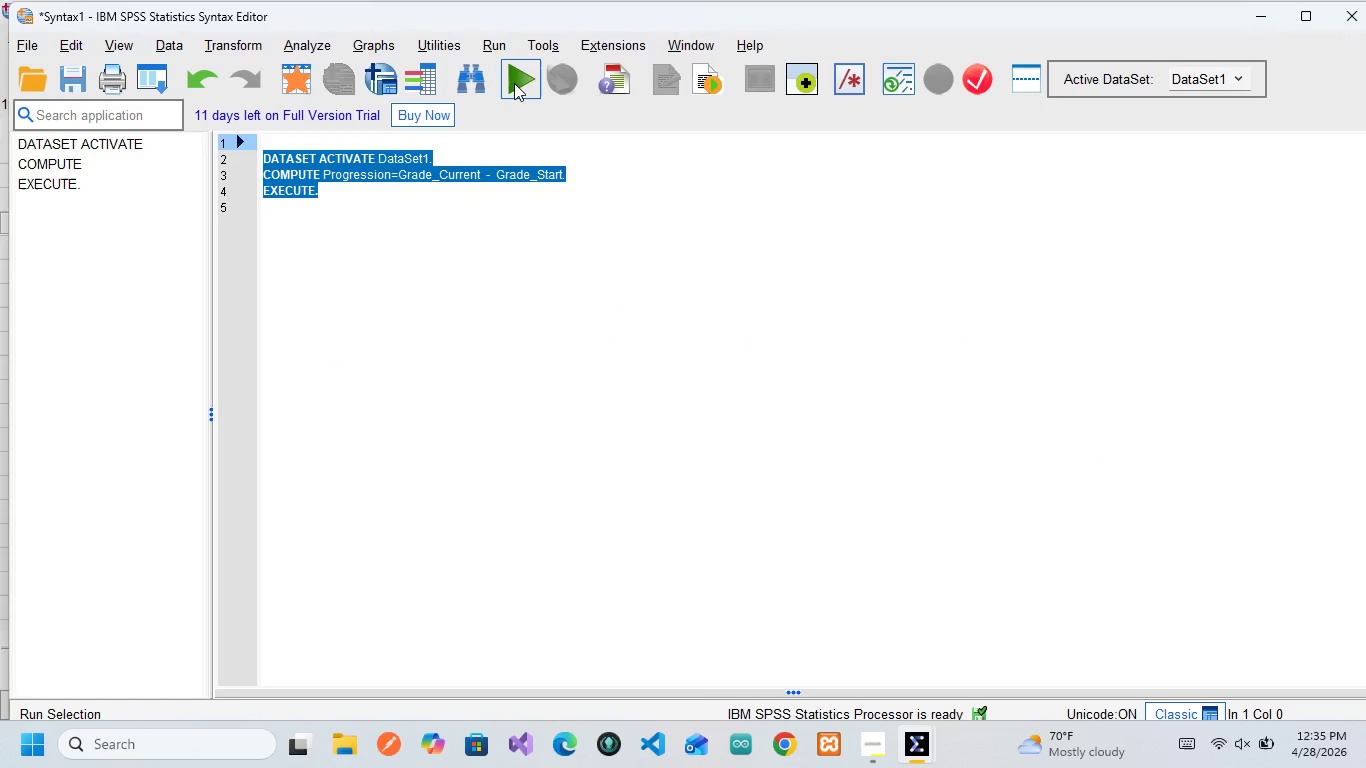 
left_click([514, 83])
 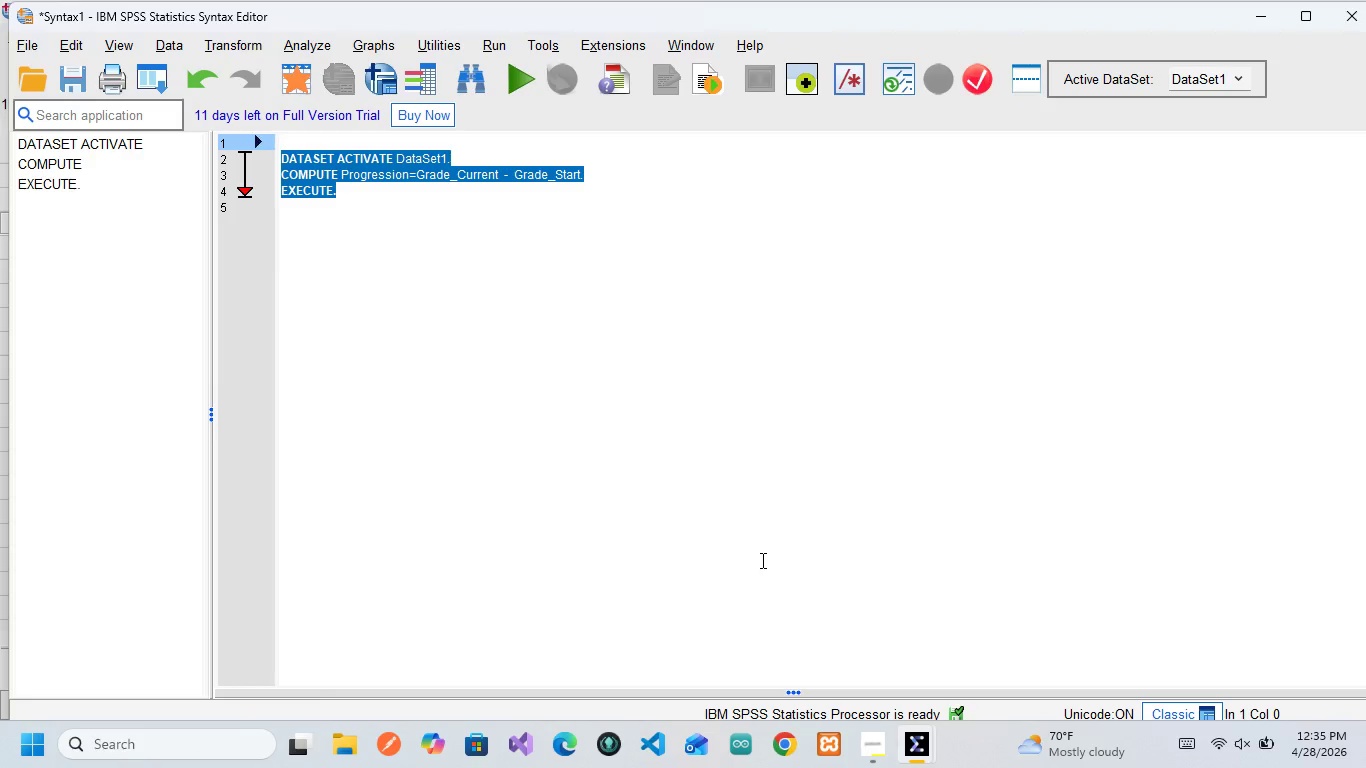 
mouse_move([891, 734])
 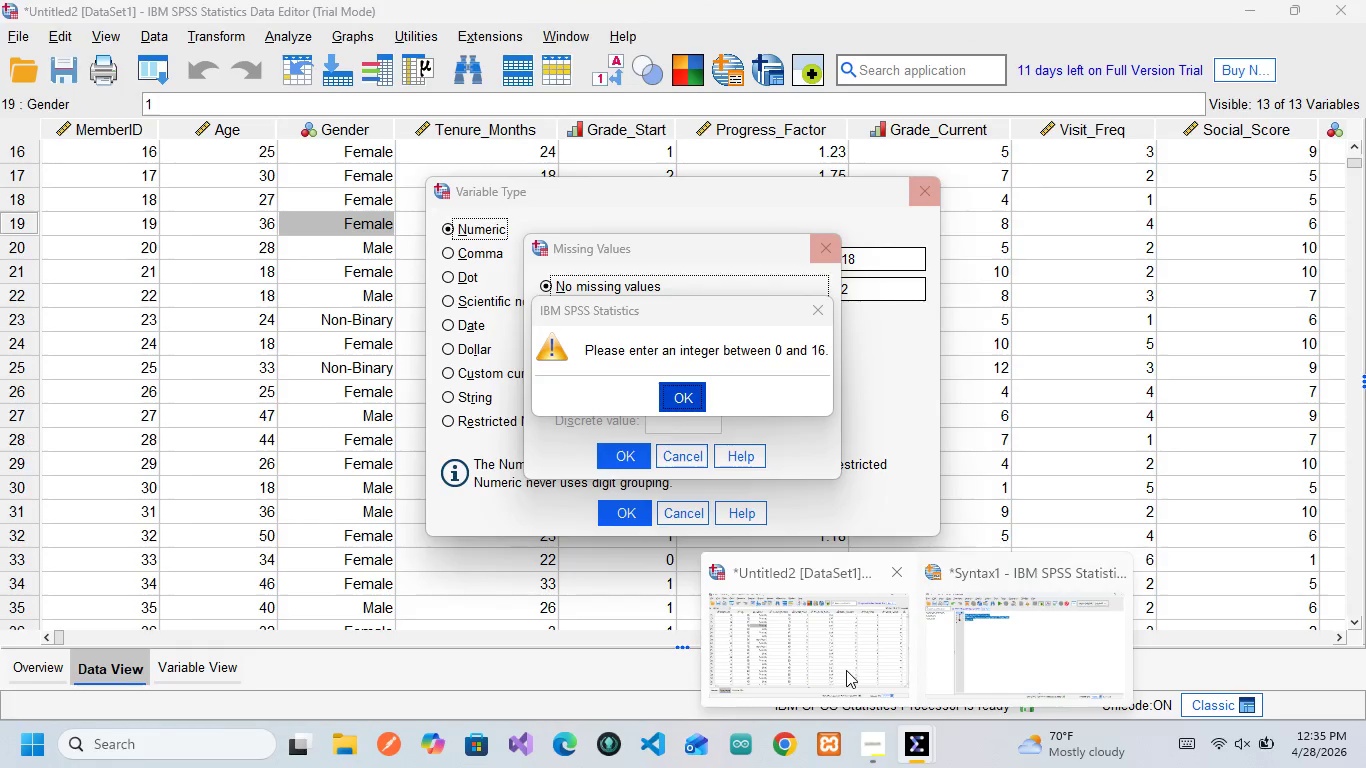 
left_click([846, 670])
 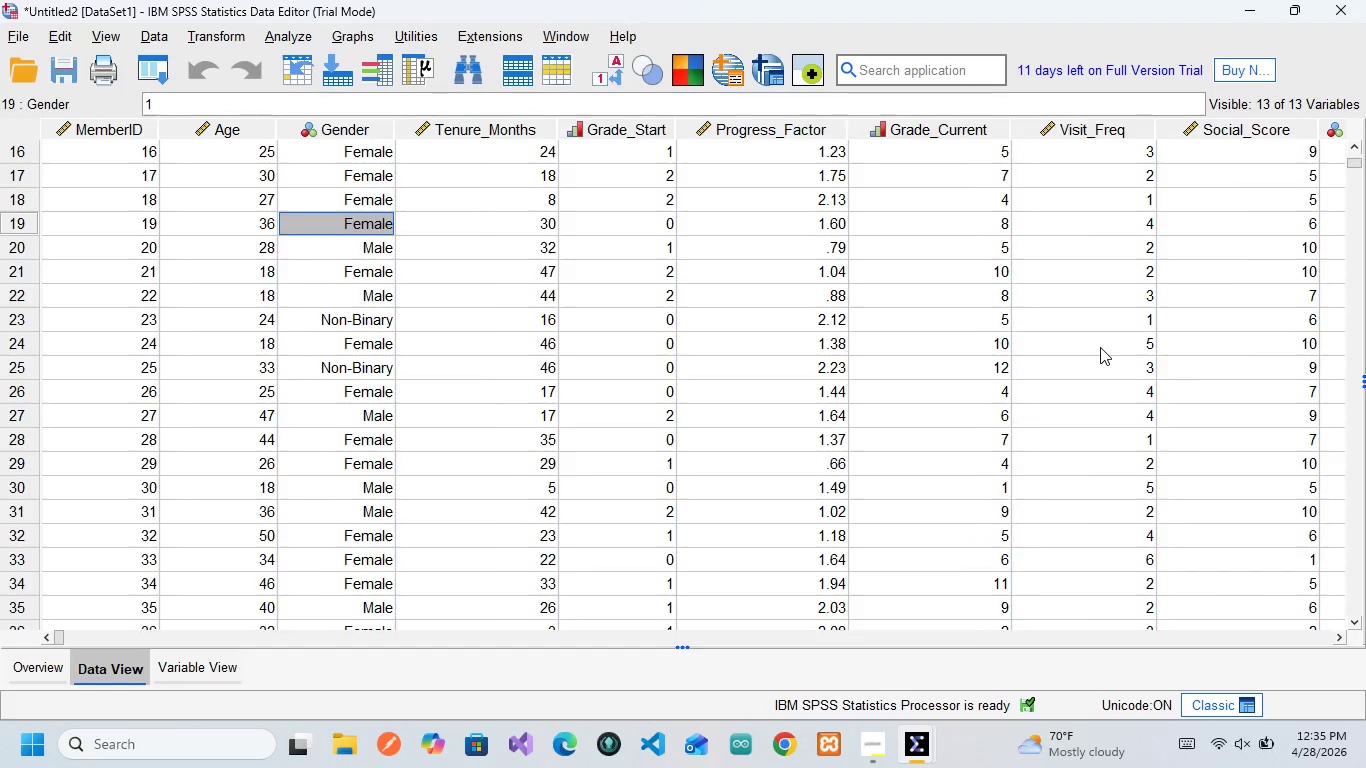 
scroll: coordinate [1100, 347], scroll_direction: down, amount: 3.0
 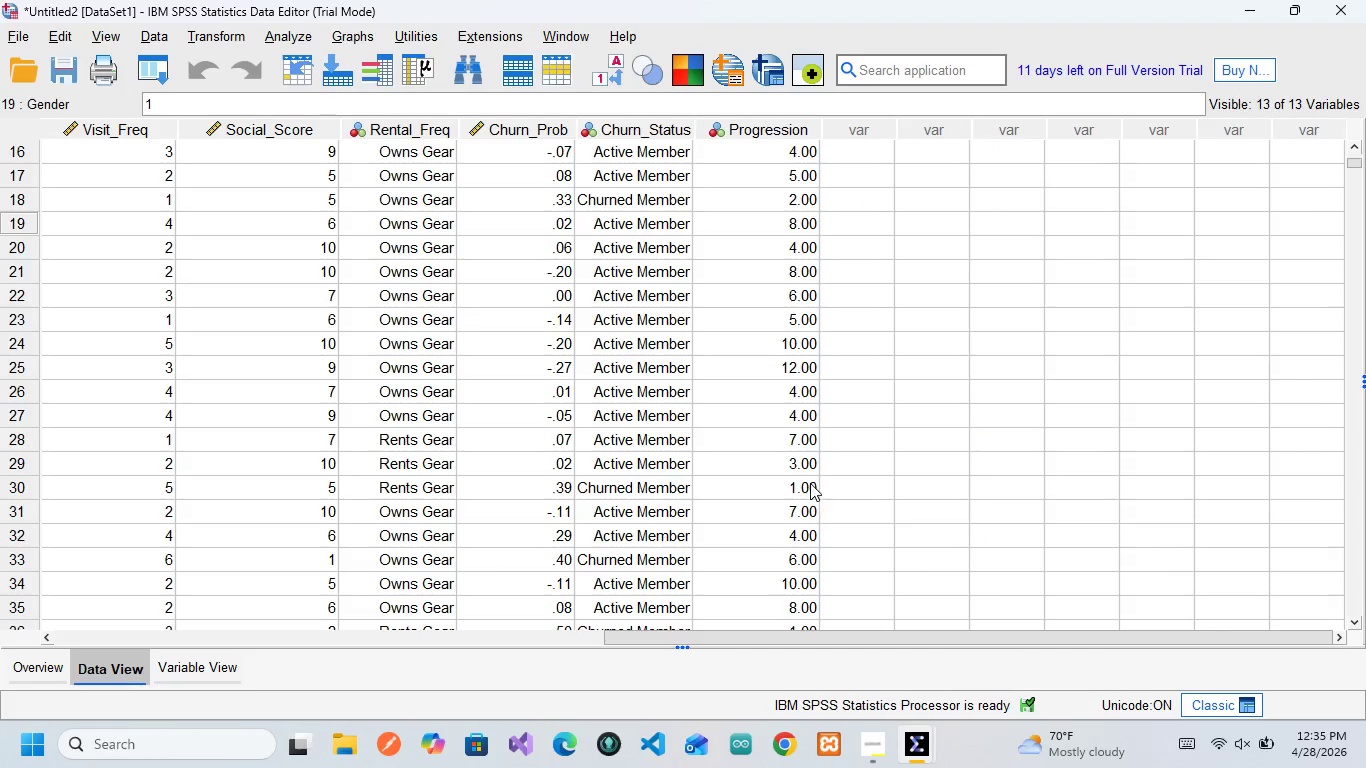 
scroll: coordinate [809, 501], scroll_direction: up, amount: 22.0
 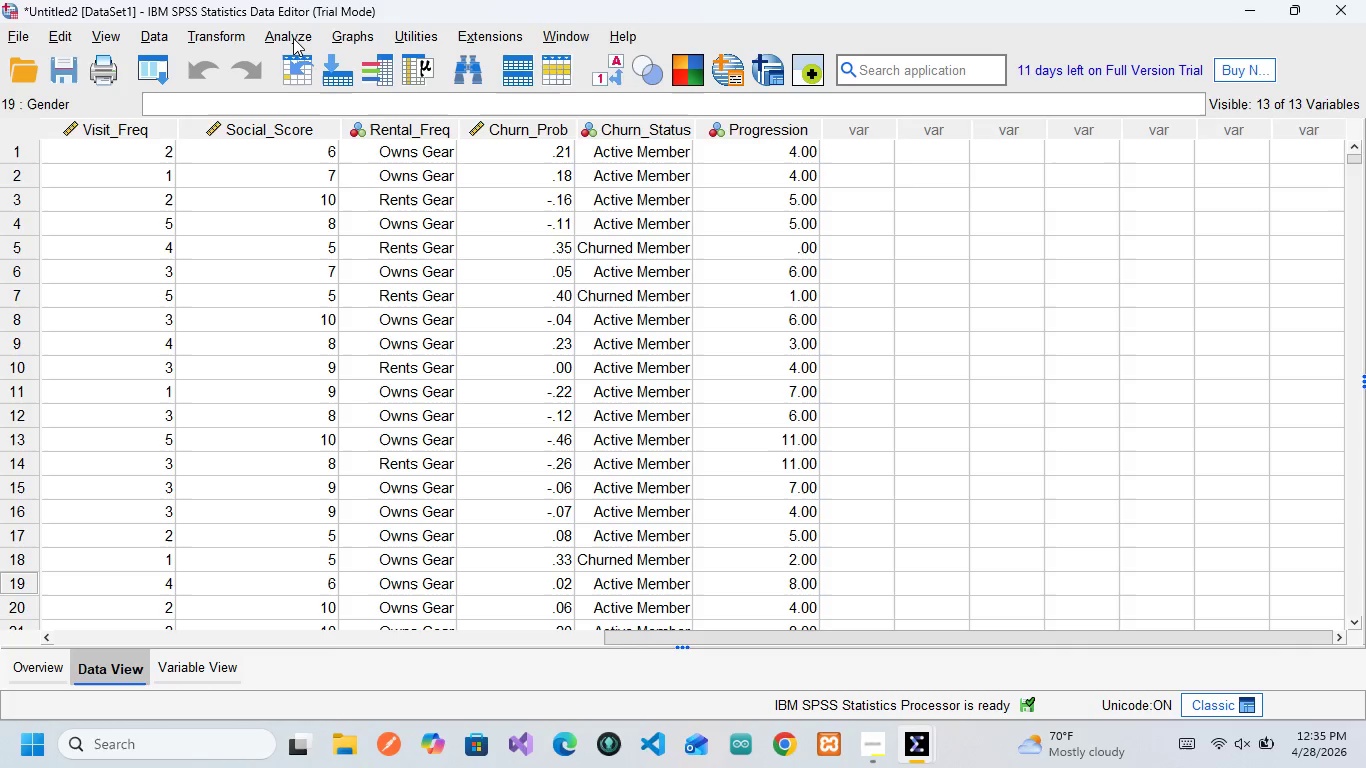 
left_click([293, 35])
 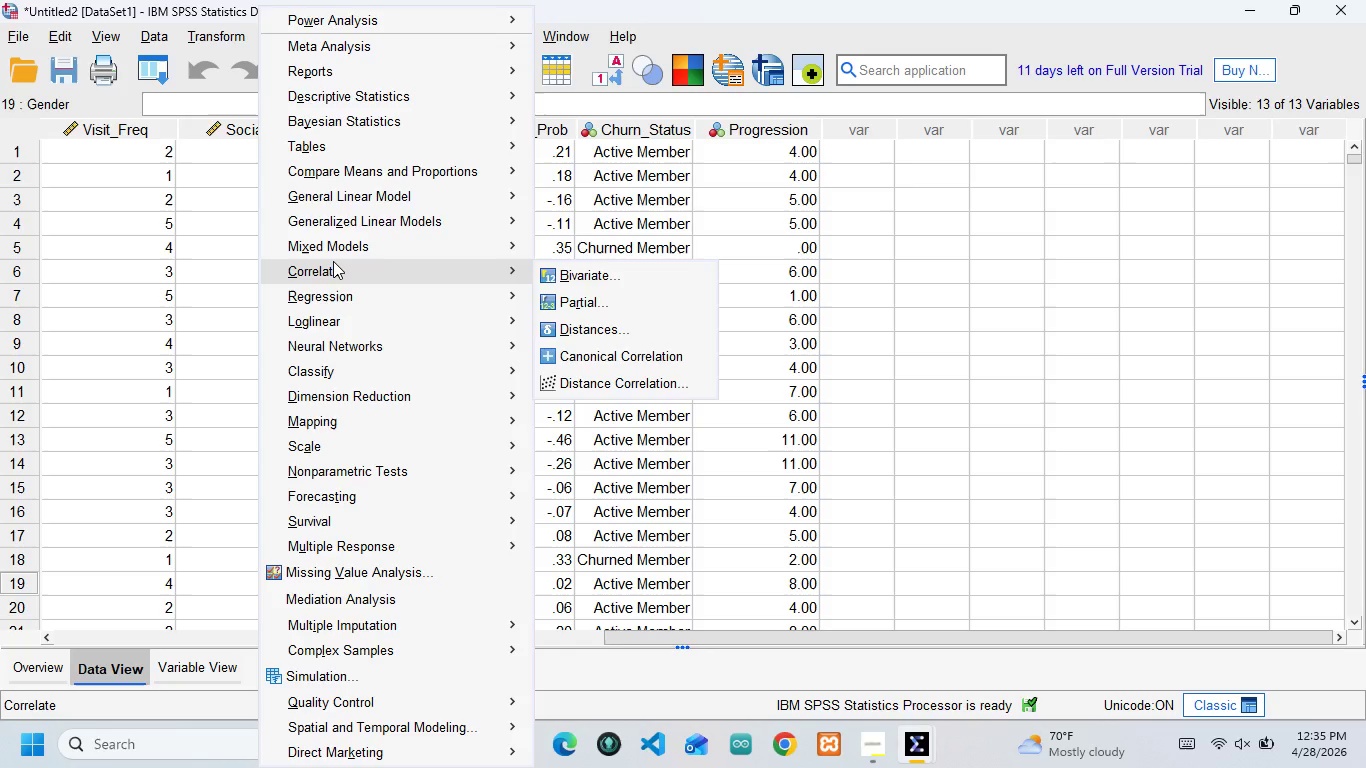 
wait(11.95)
 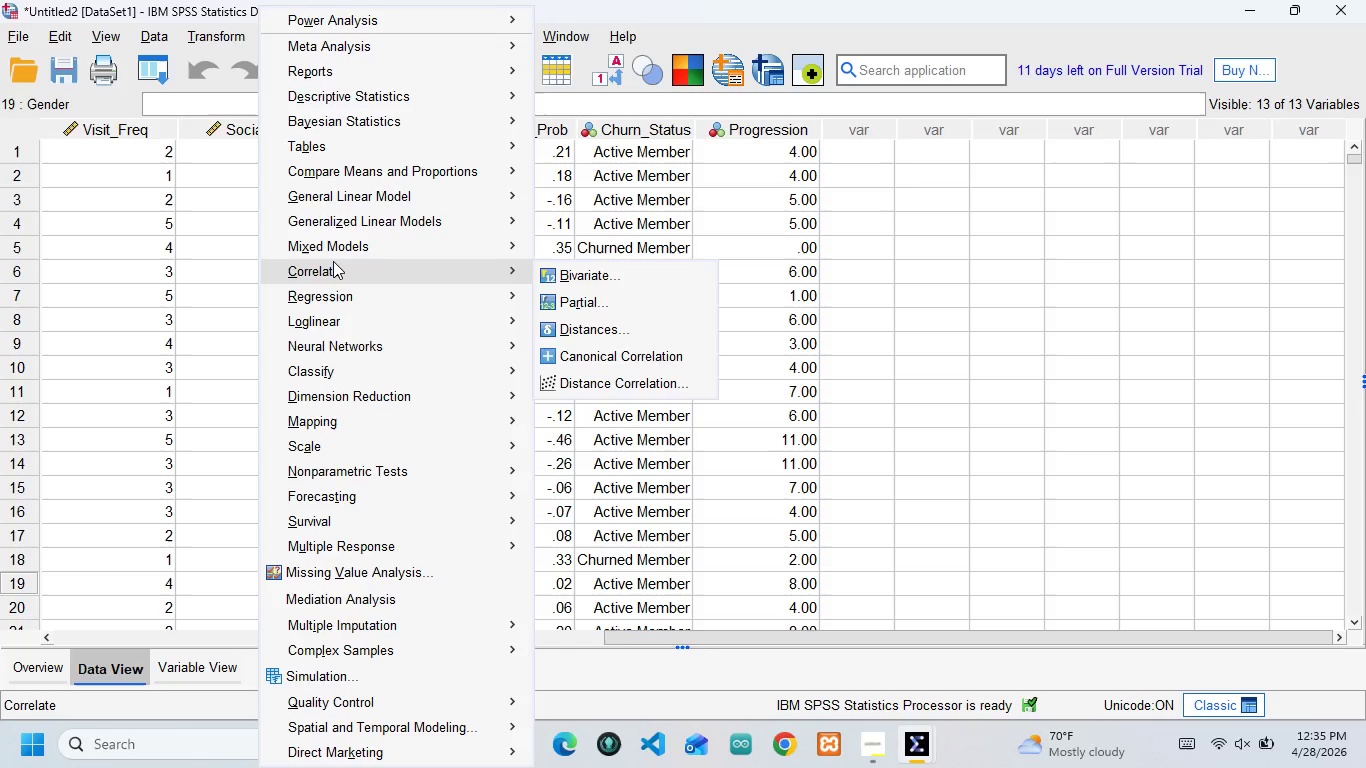 
left_click([597, 404])
 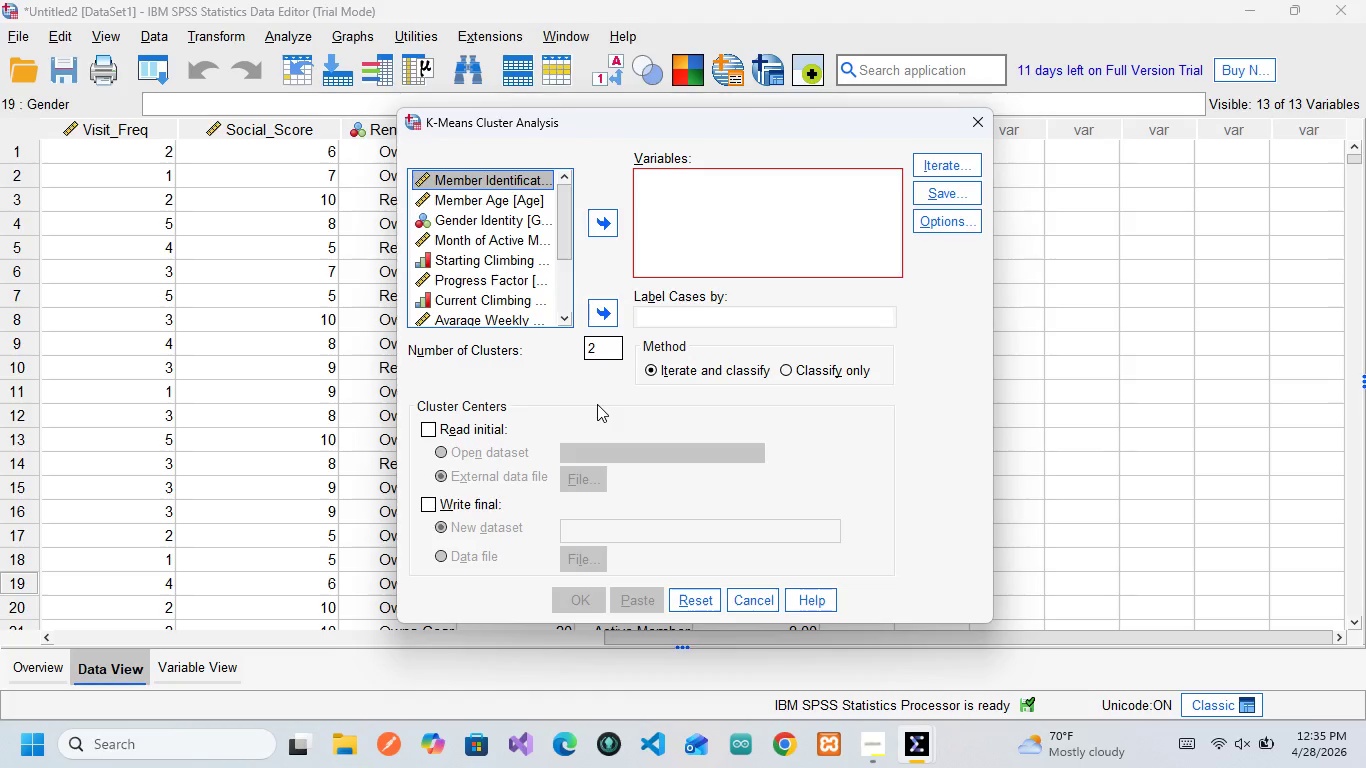 
wait(12.44)
 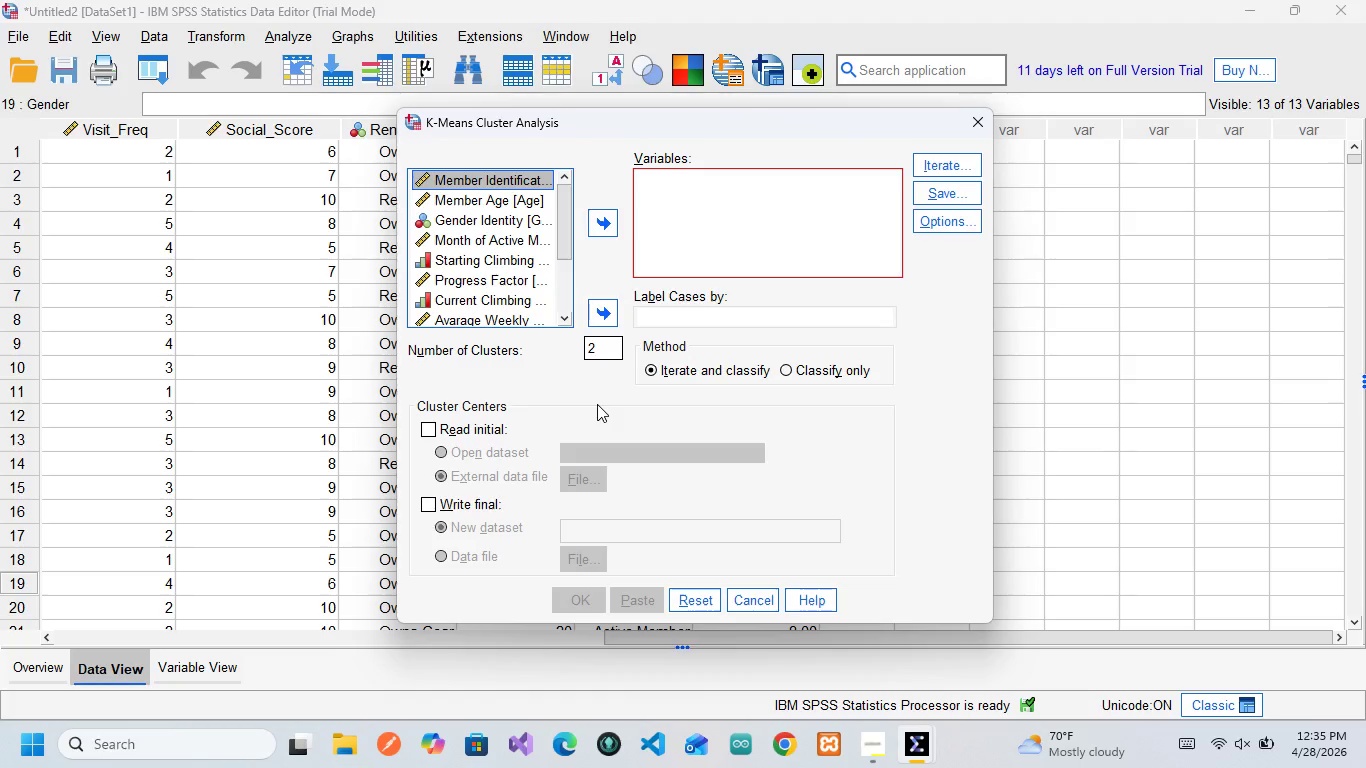 
scroll: coordinate [472, 240], scroll_direction: down, amount: 2.0
 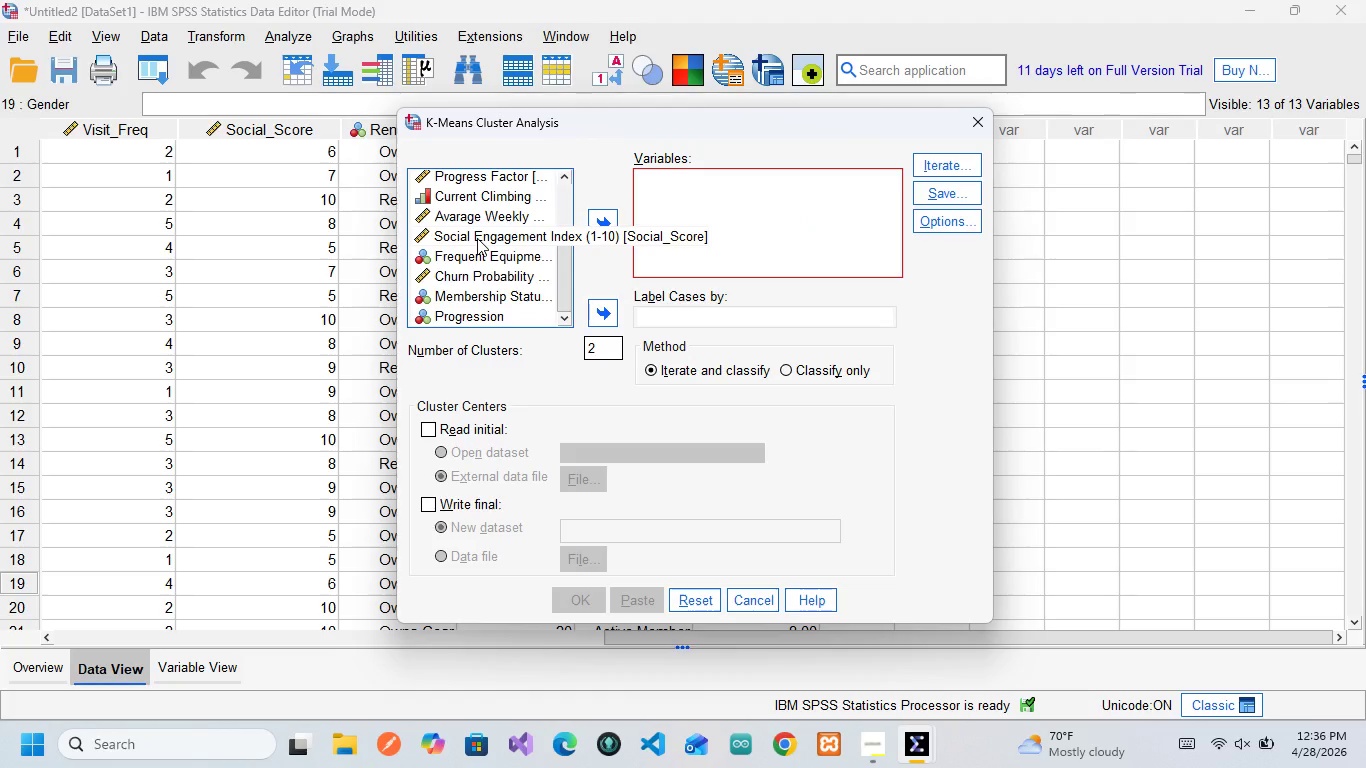 
left_click([477, 238])
 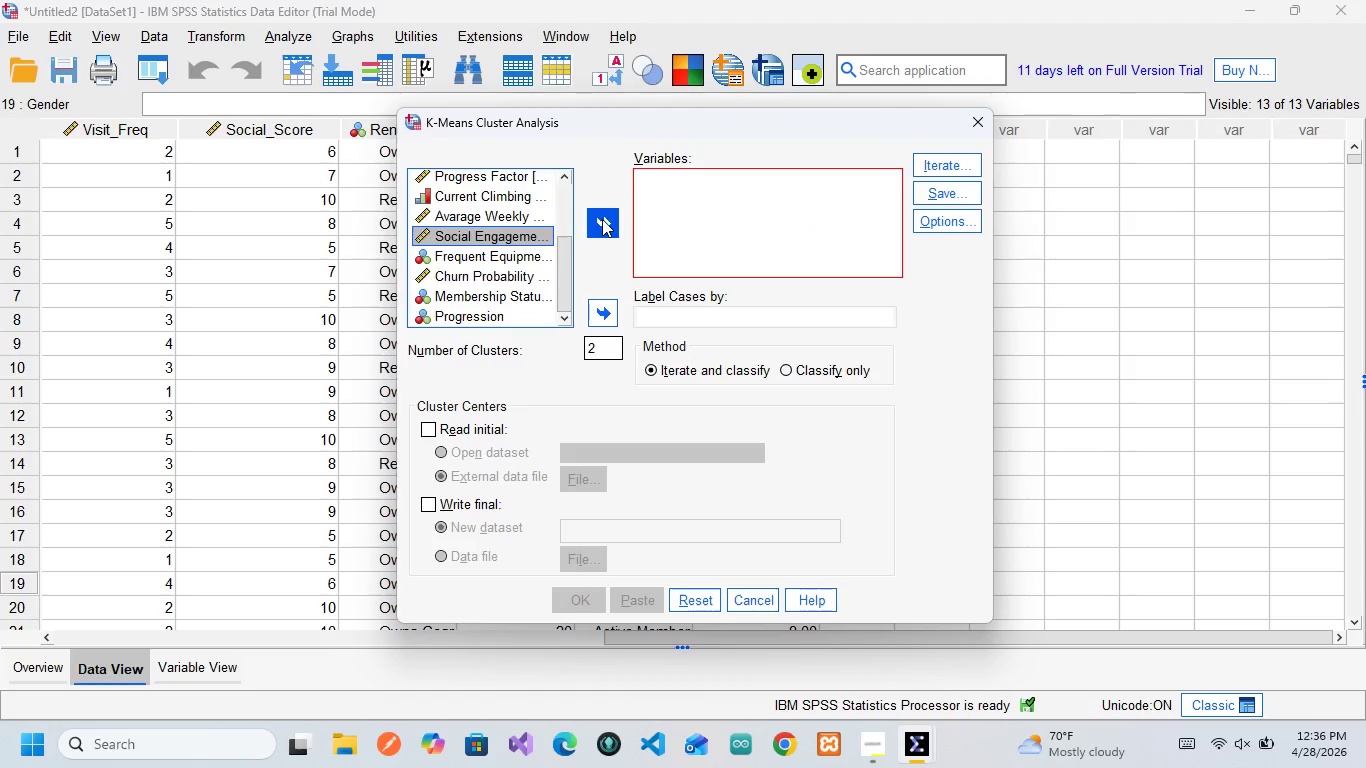 
left_click([602, 219])
 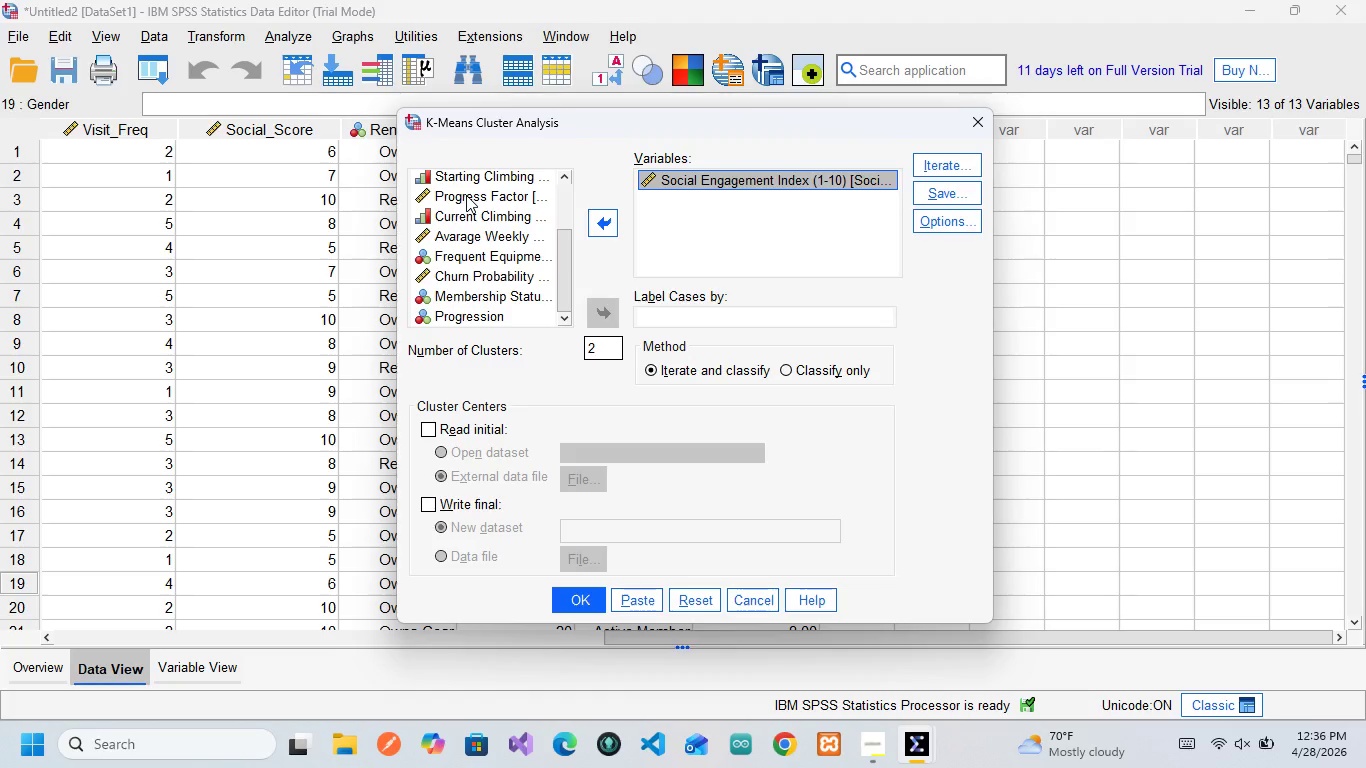 
scroll: coordinate [466, 195], scroll_direction: up, amount: 6.0
 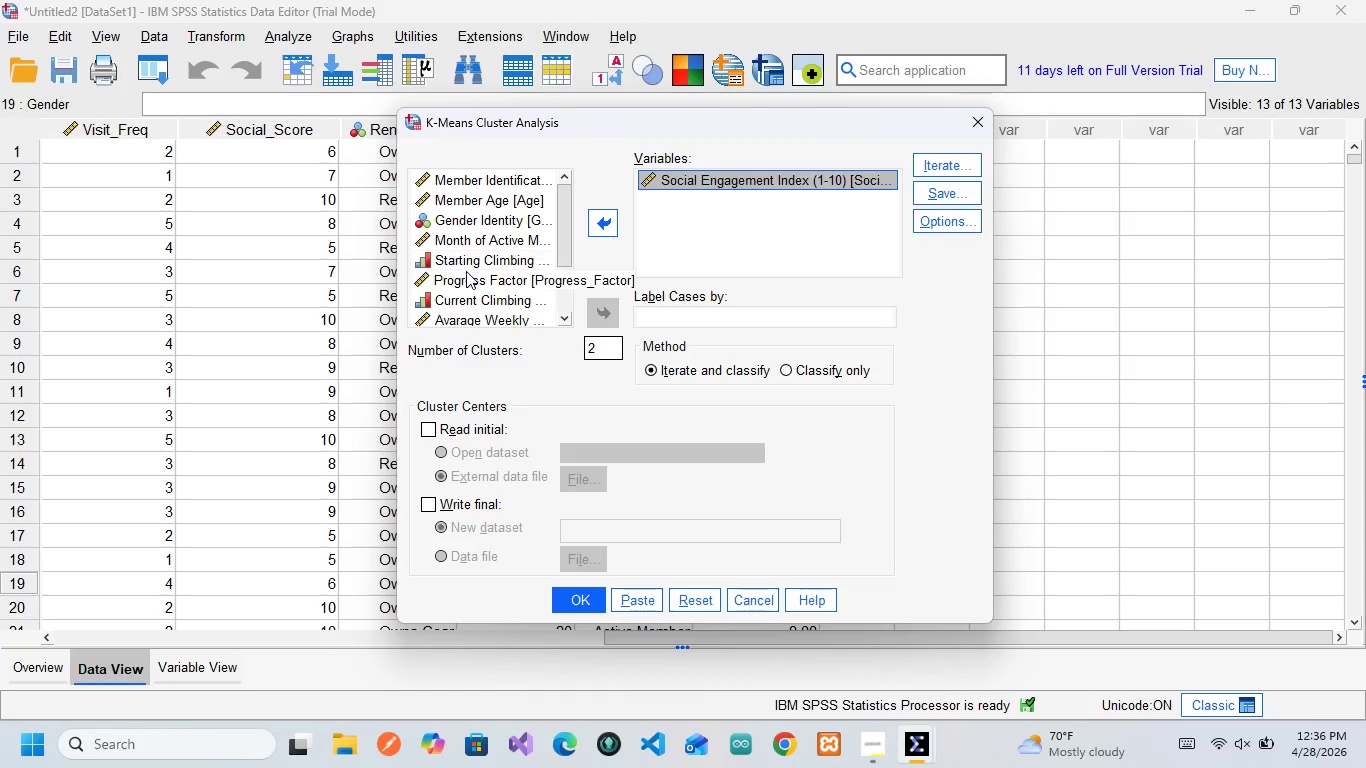 
left_click([467, 299])
 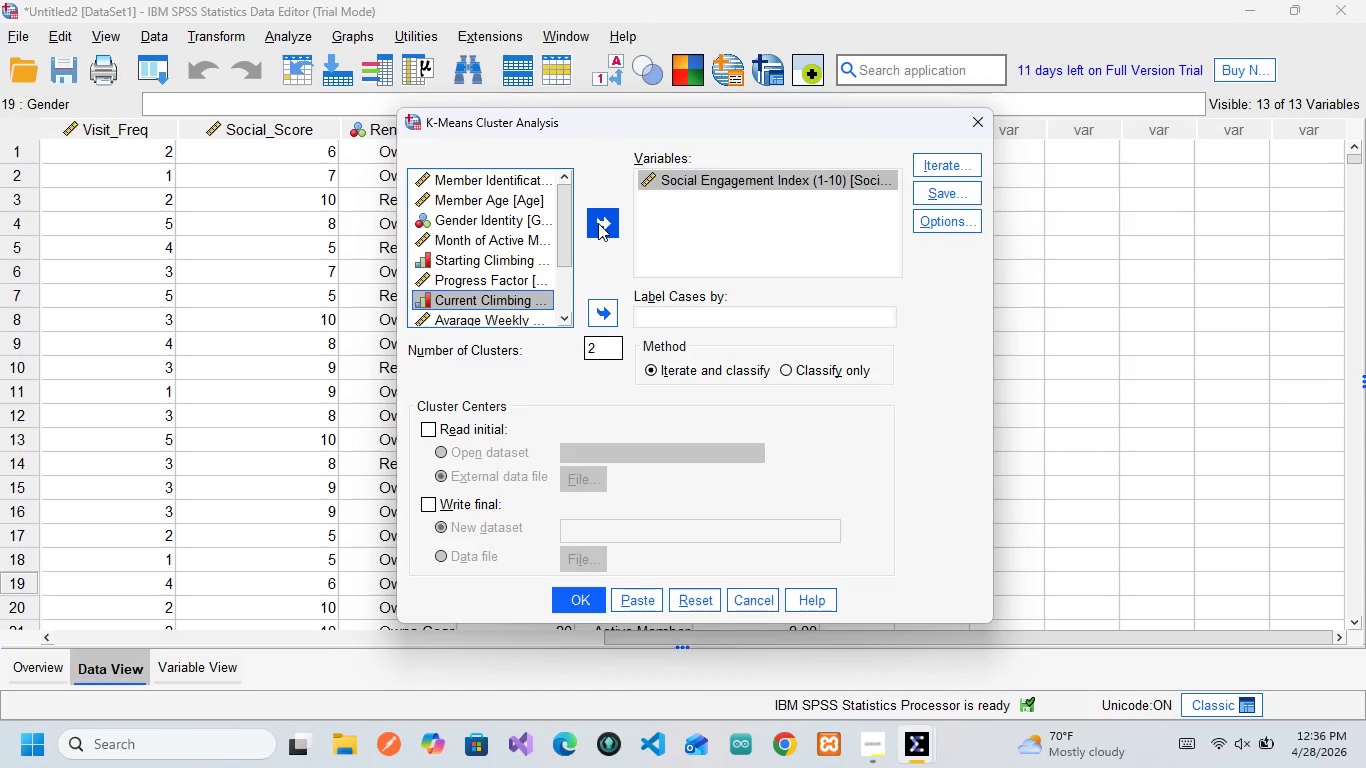 
left_click([598, 223])
 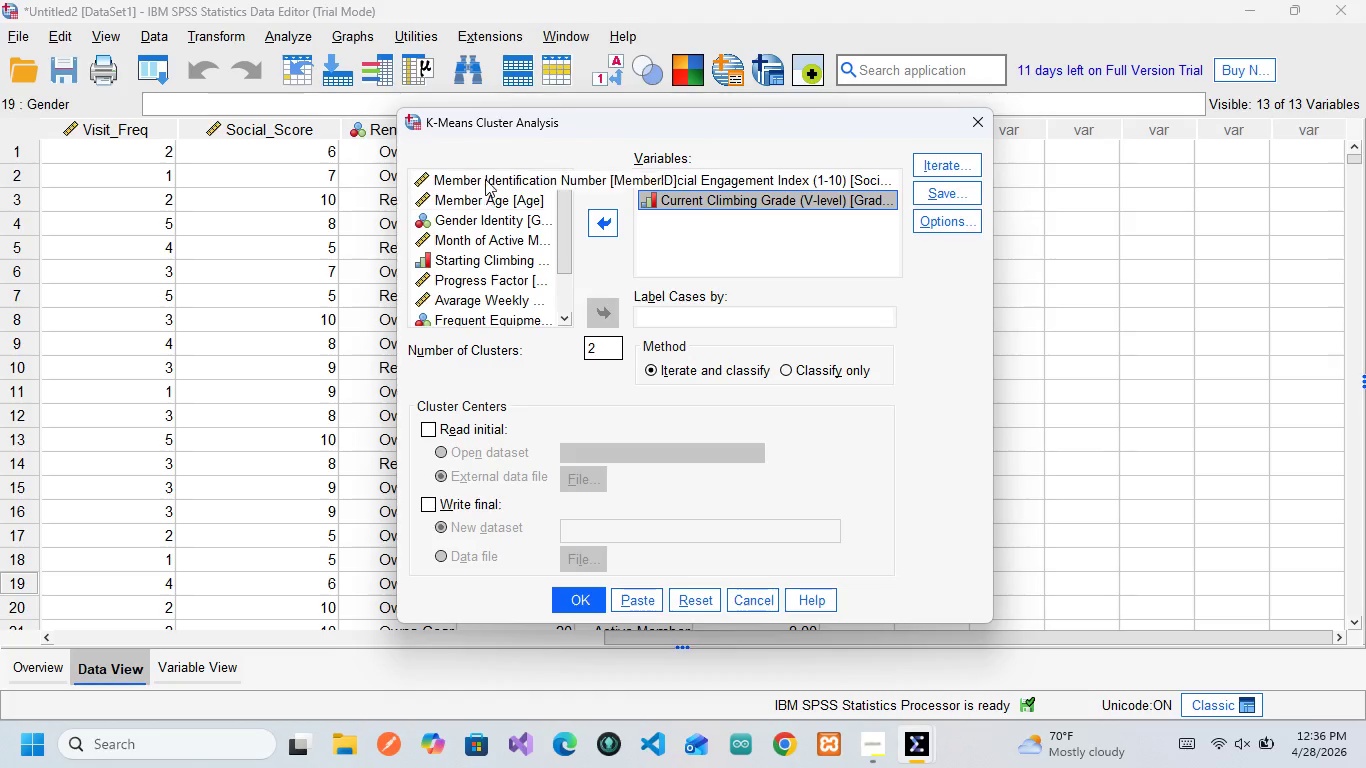 
wait(10.0)
 